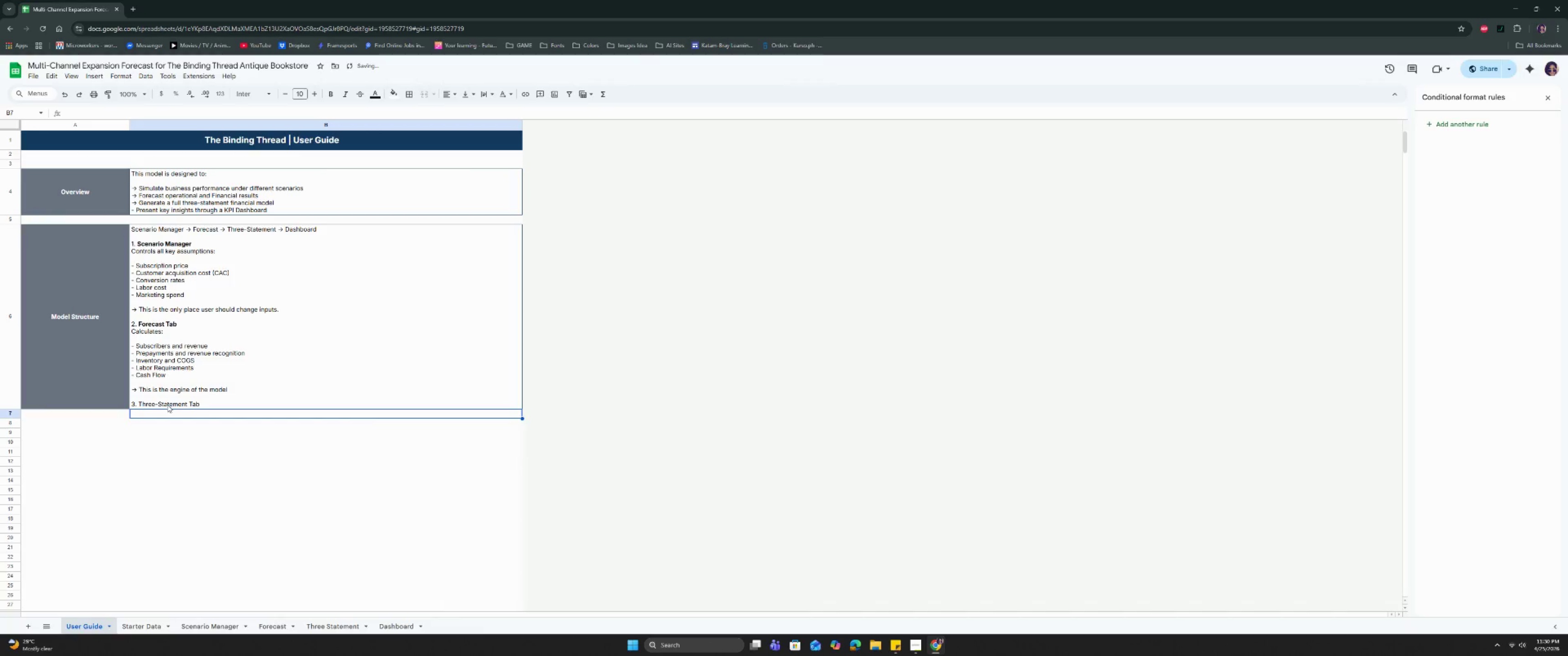 
key(Enter)
 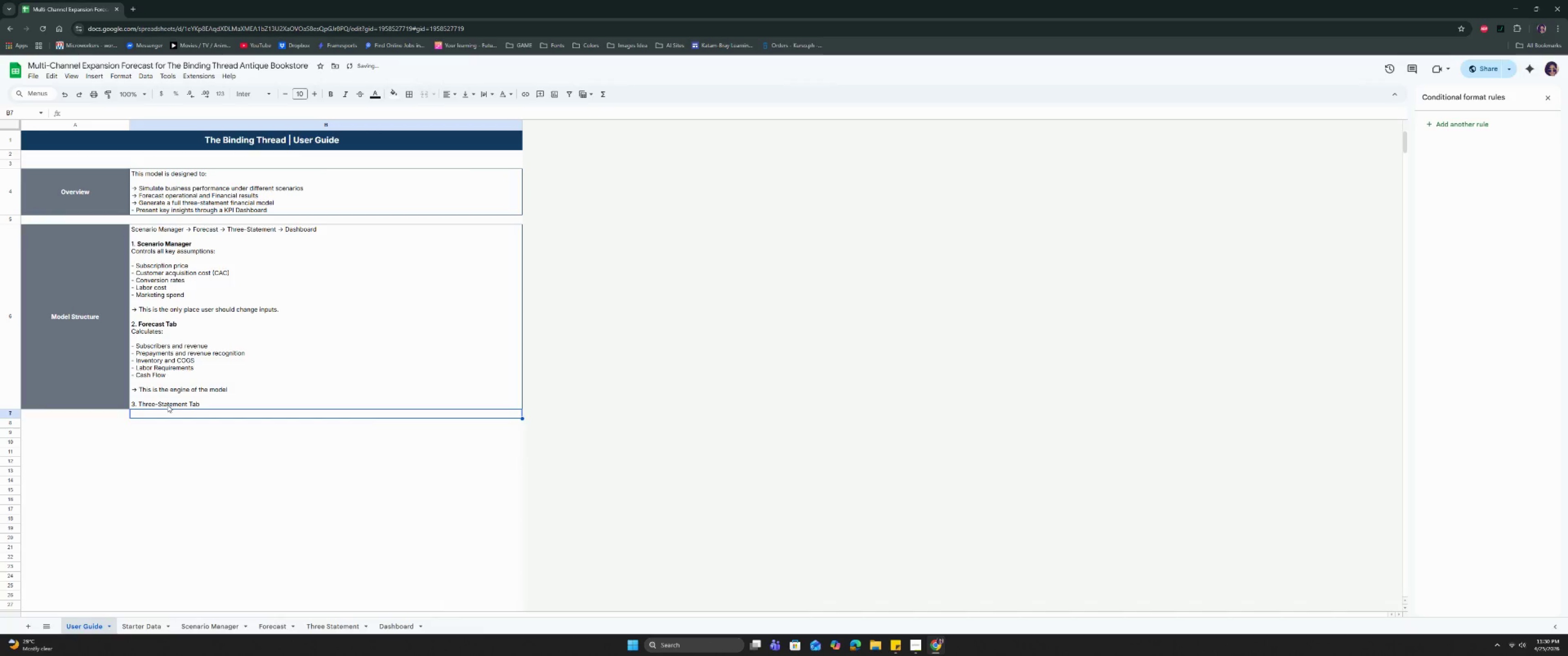 
key(ArrowUp)
 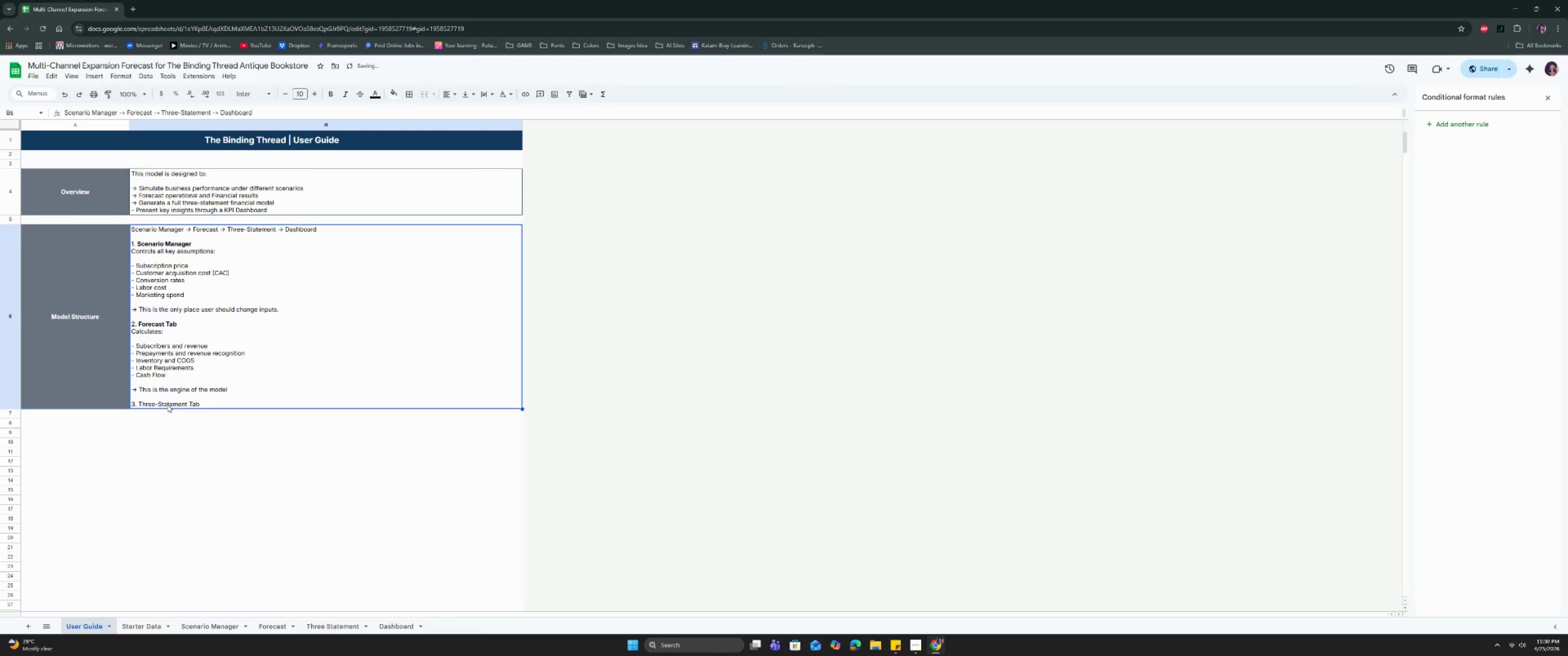 
key(Enter)
 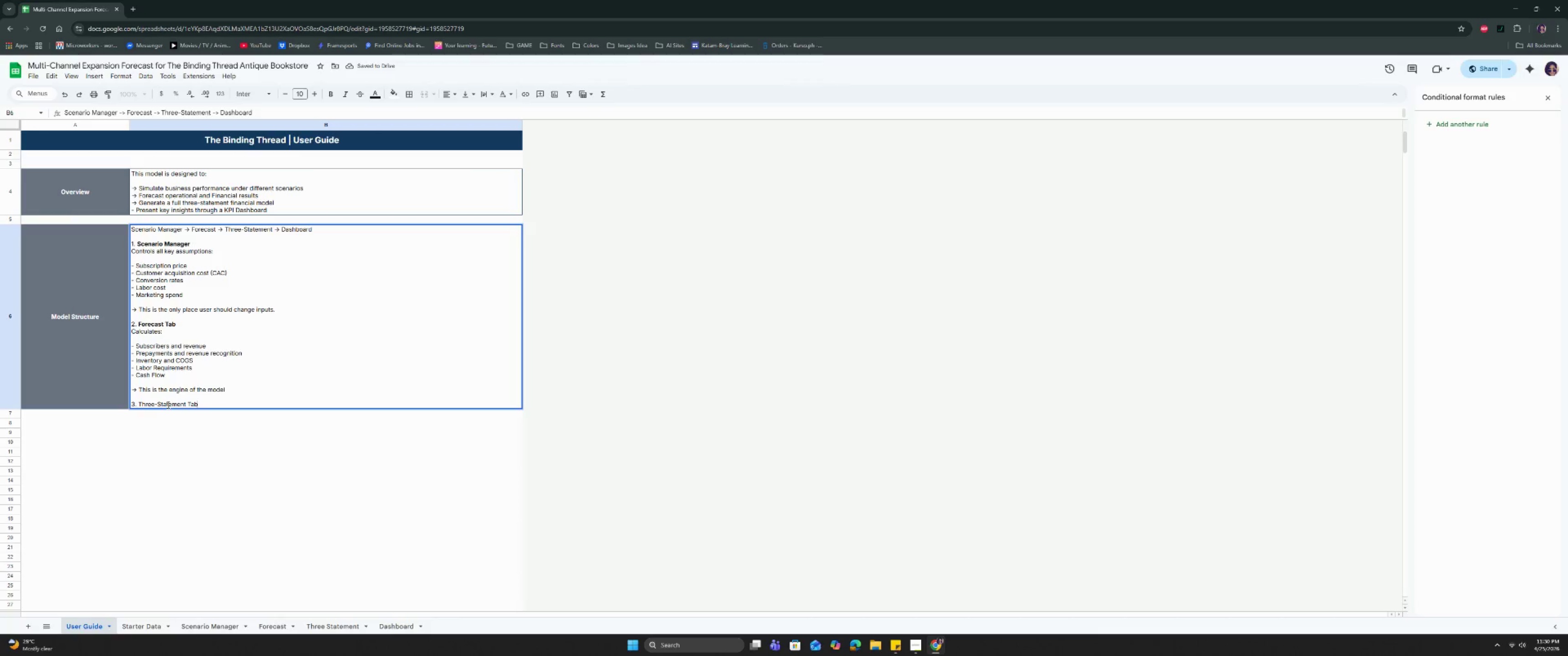 
key(Control+Enter)
 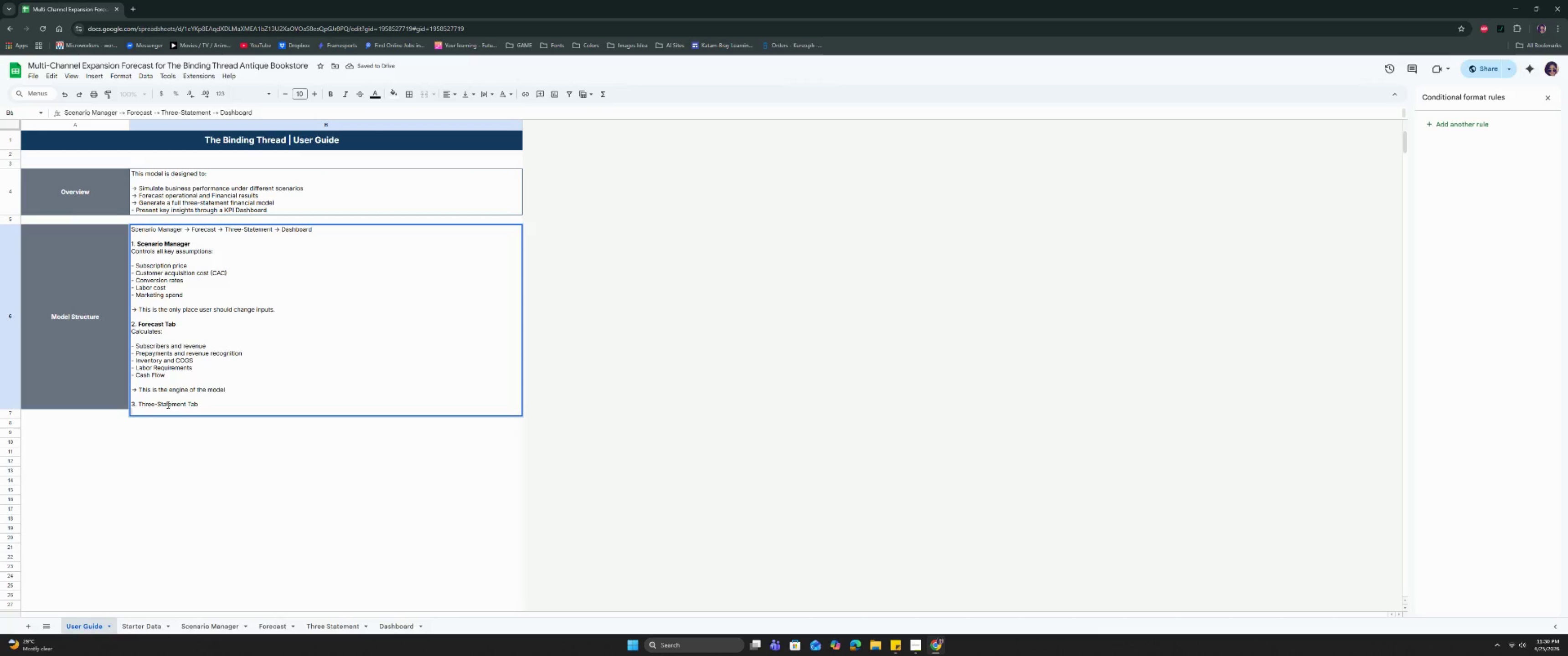 
type(Auti)
key(Backspace)
type(omatically genr)
key(Backspace)
type(erates:)
 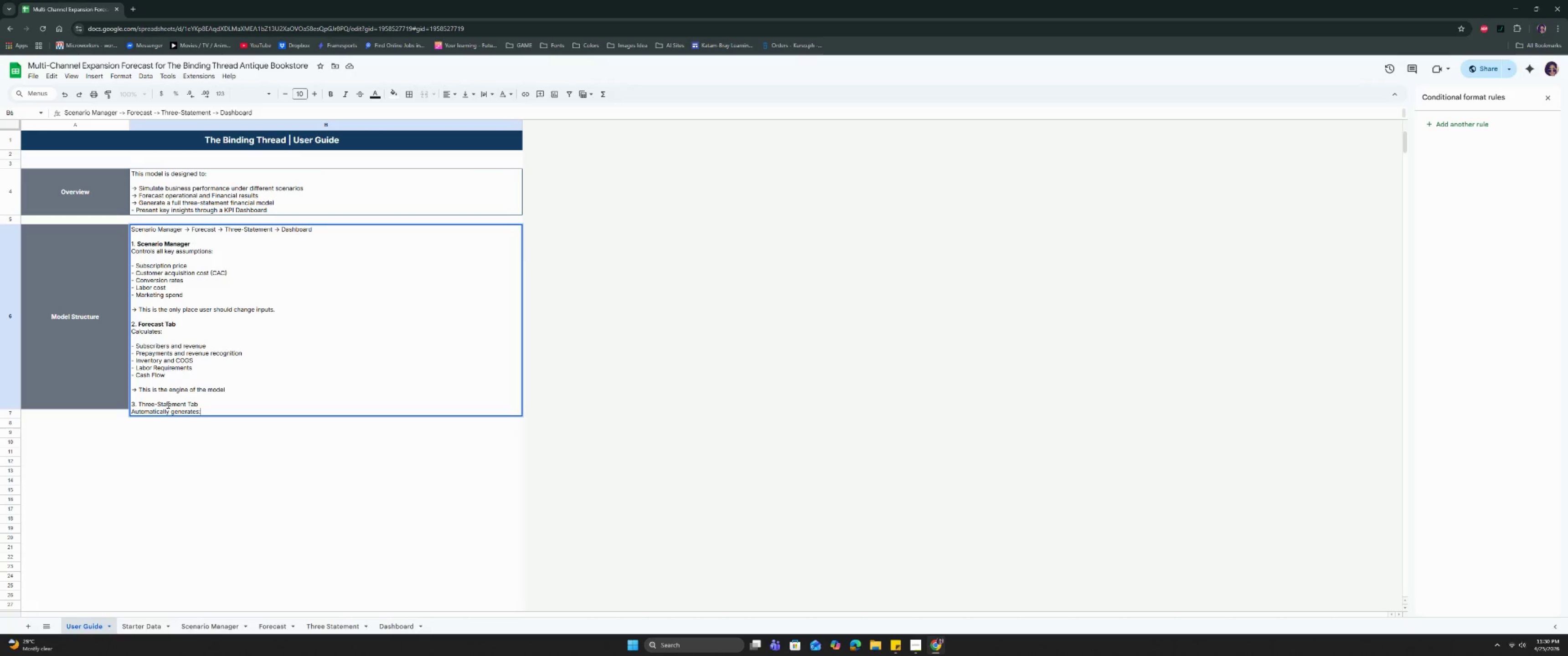 
key(Control+Enter)
 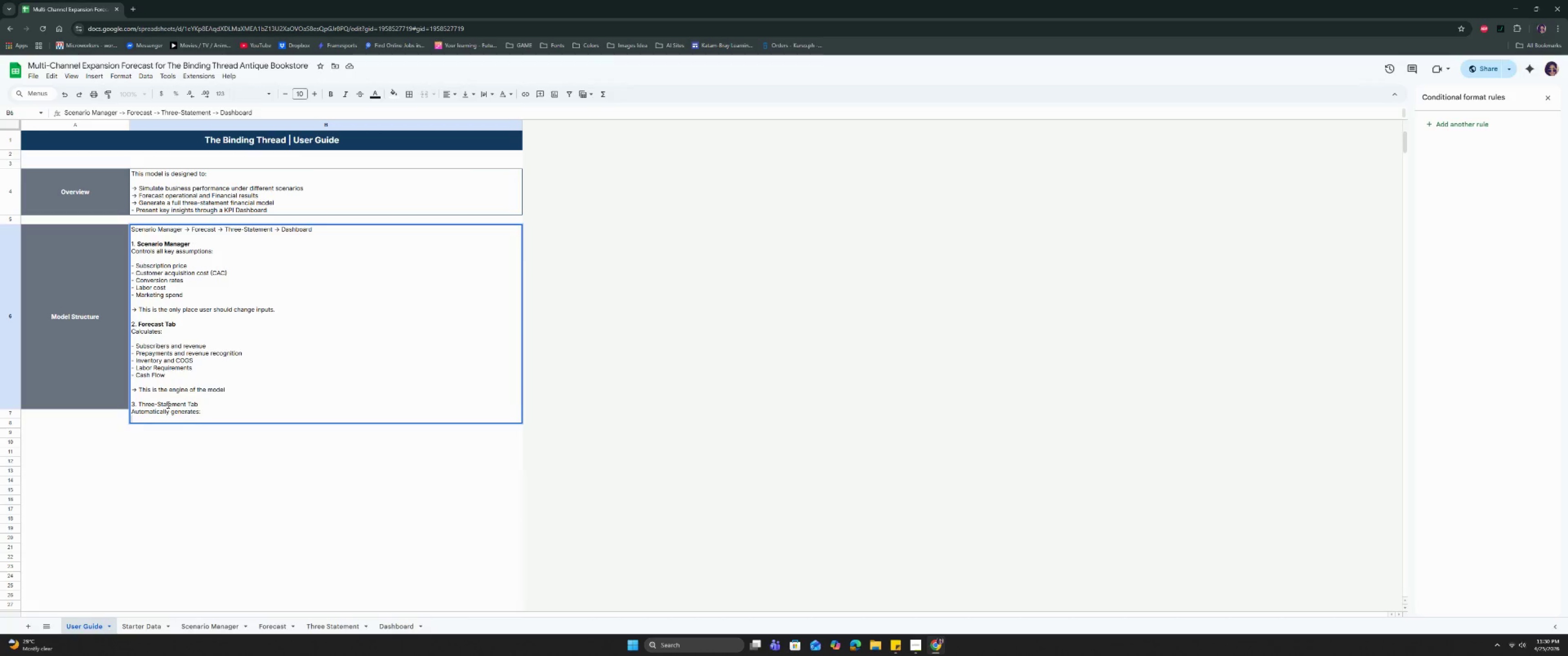 
key(Control+Enter)
 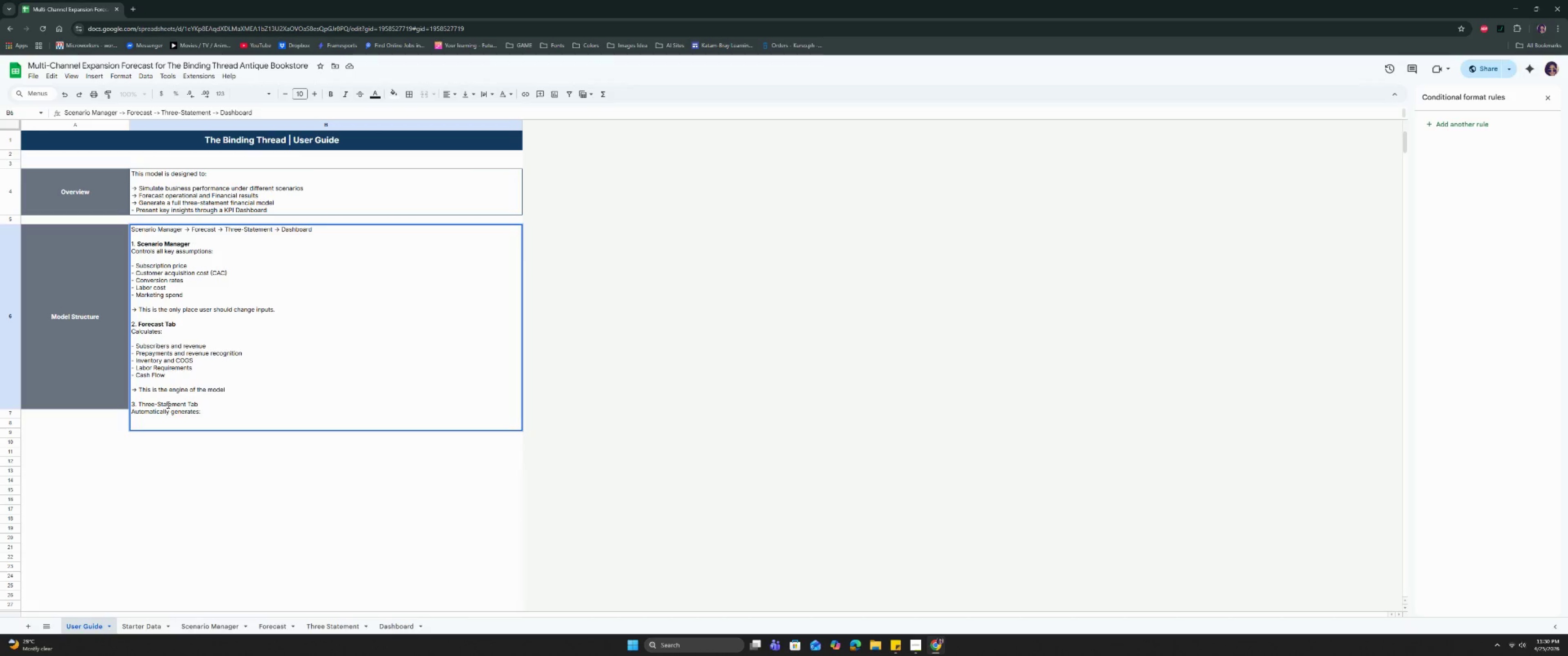 
type(- Incomce )
key(Backspace)
key(Backspace)
key(Backspace)
type(e Statement)
 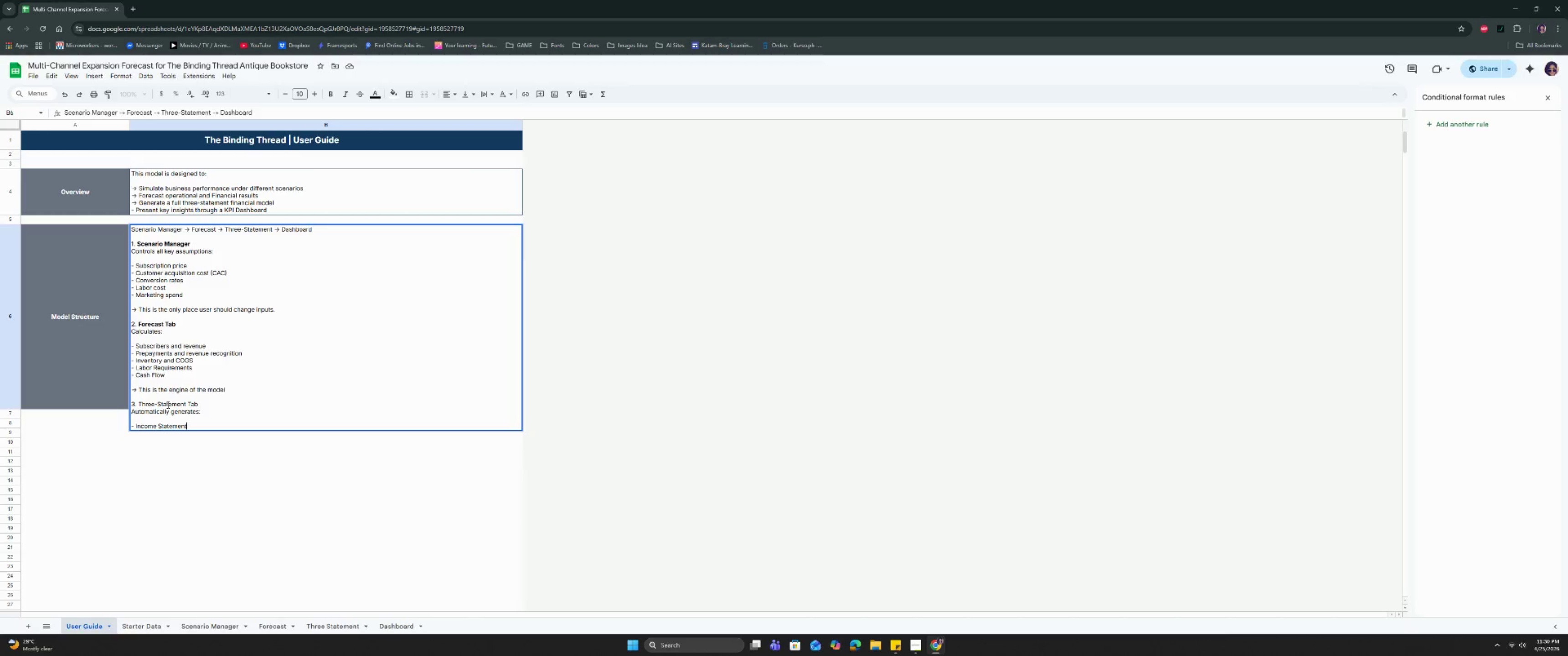 
key(Control+Enter)
 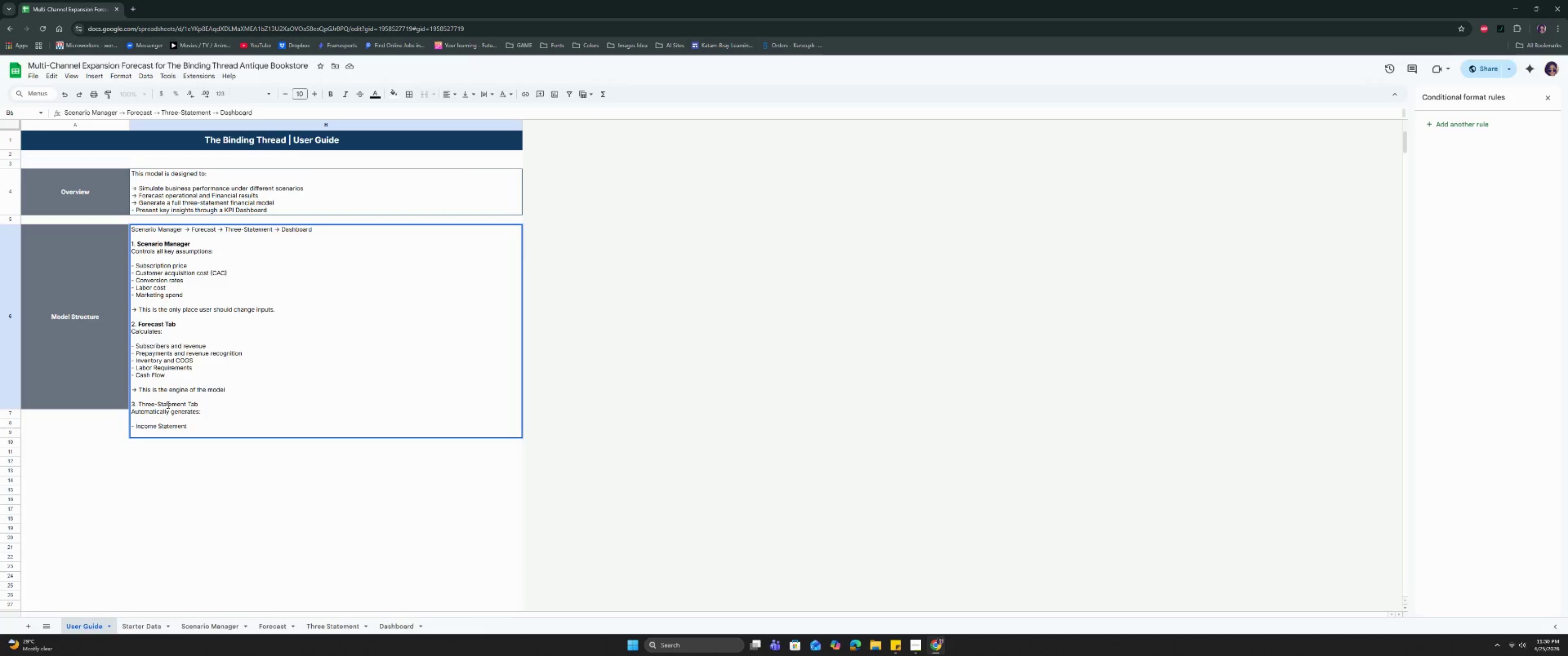 
type(- Cash Flow)
 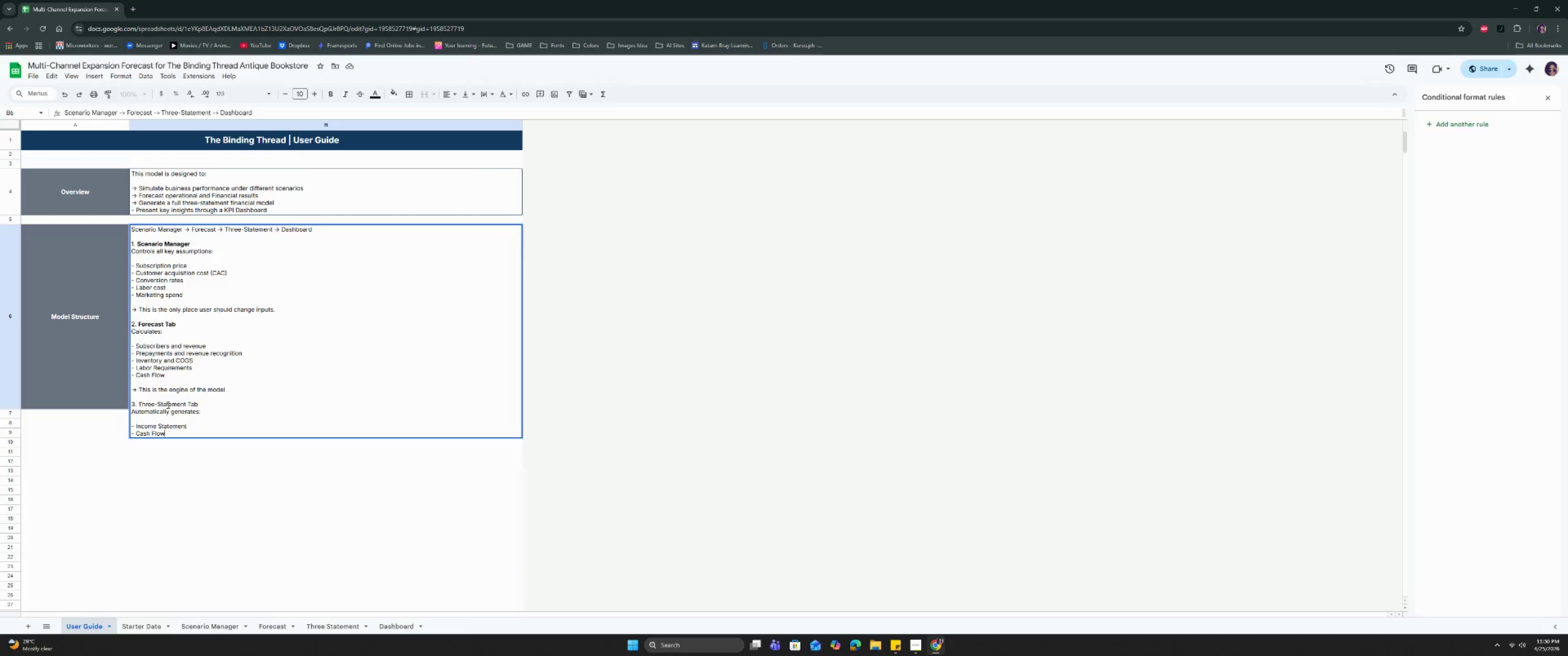 
key(Control+ControlRight)
 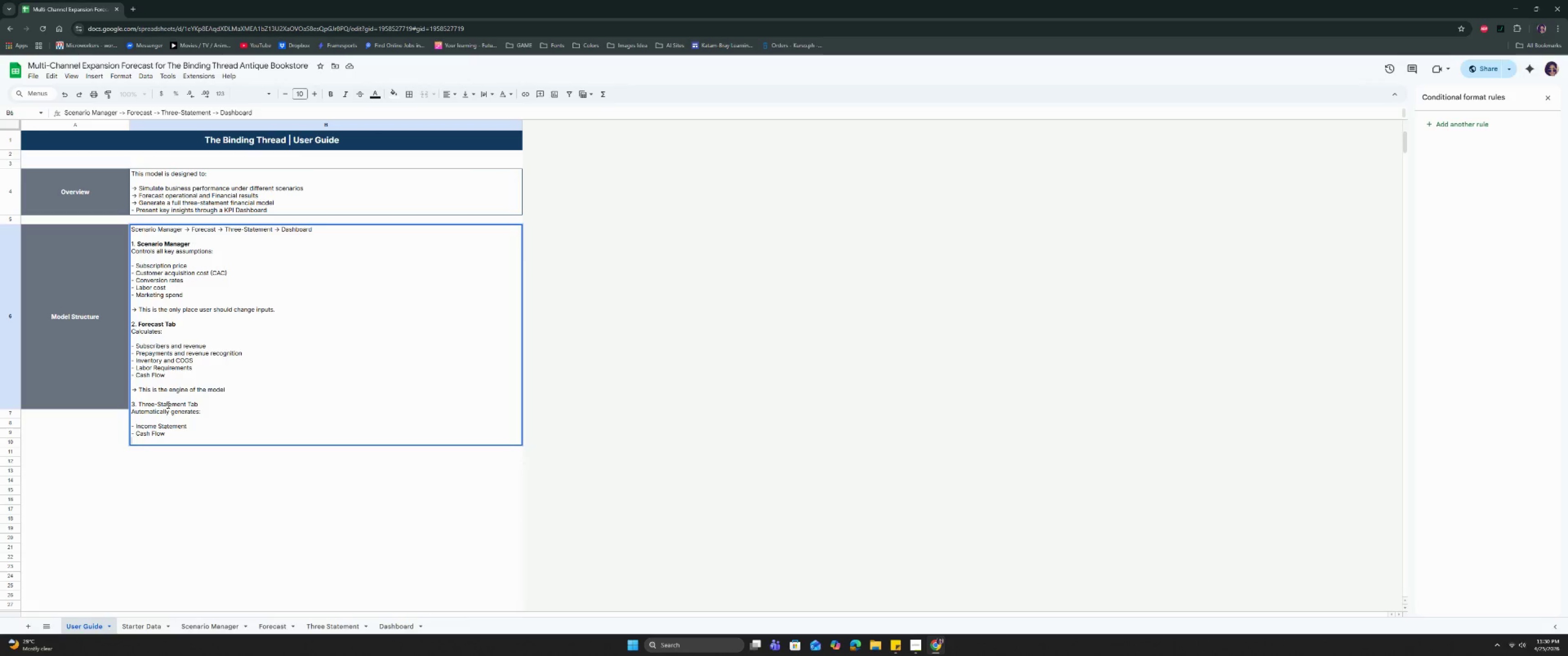 
key(Control+Enter)
 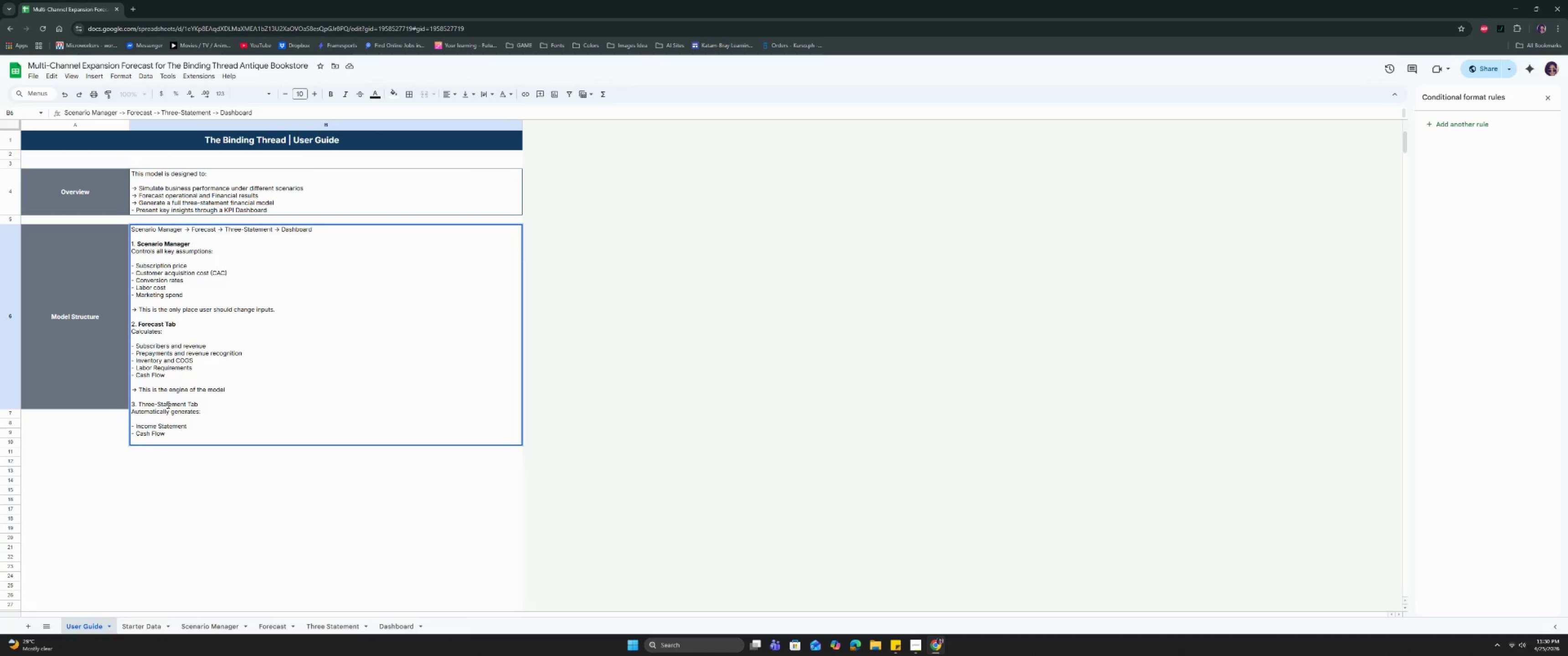 
type(- Bana)
key(Backspace)
key(Backspace)
type(lance Sheet)
 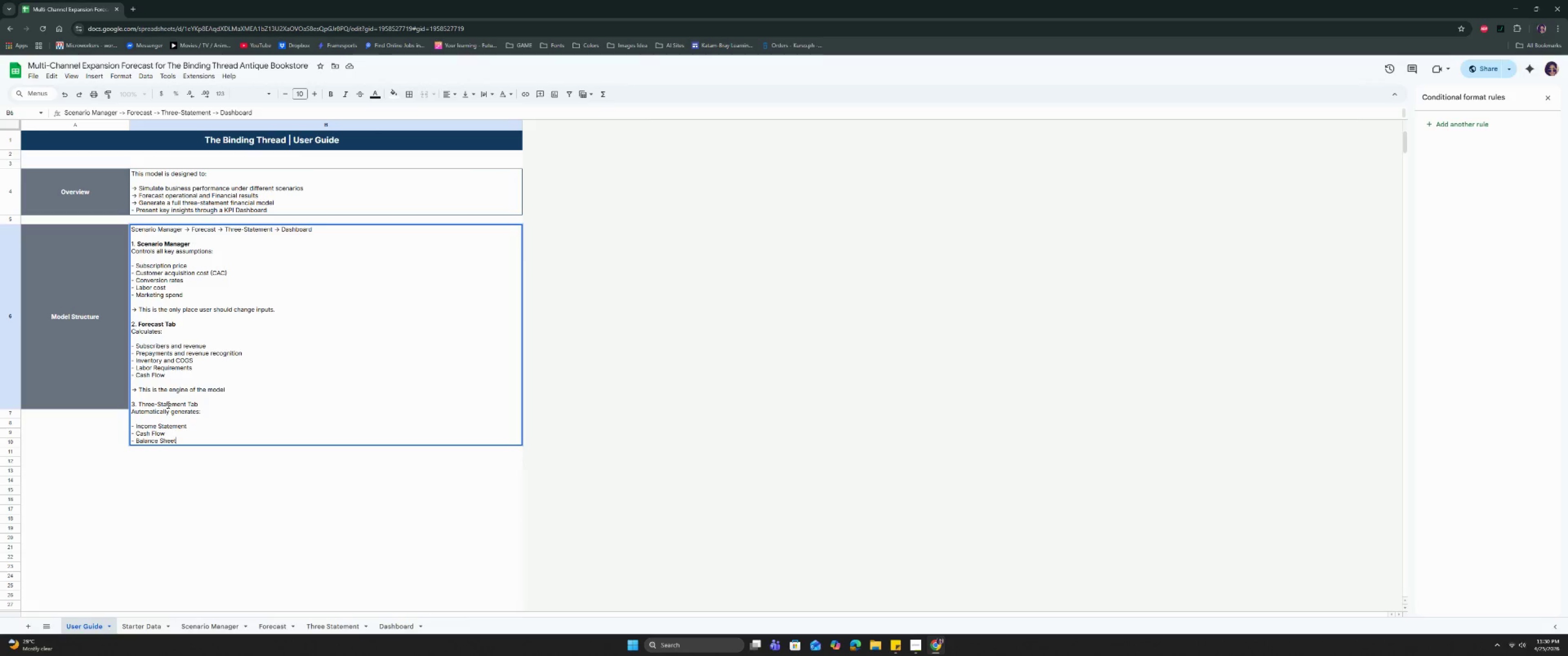 
key(Control+Enter)
 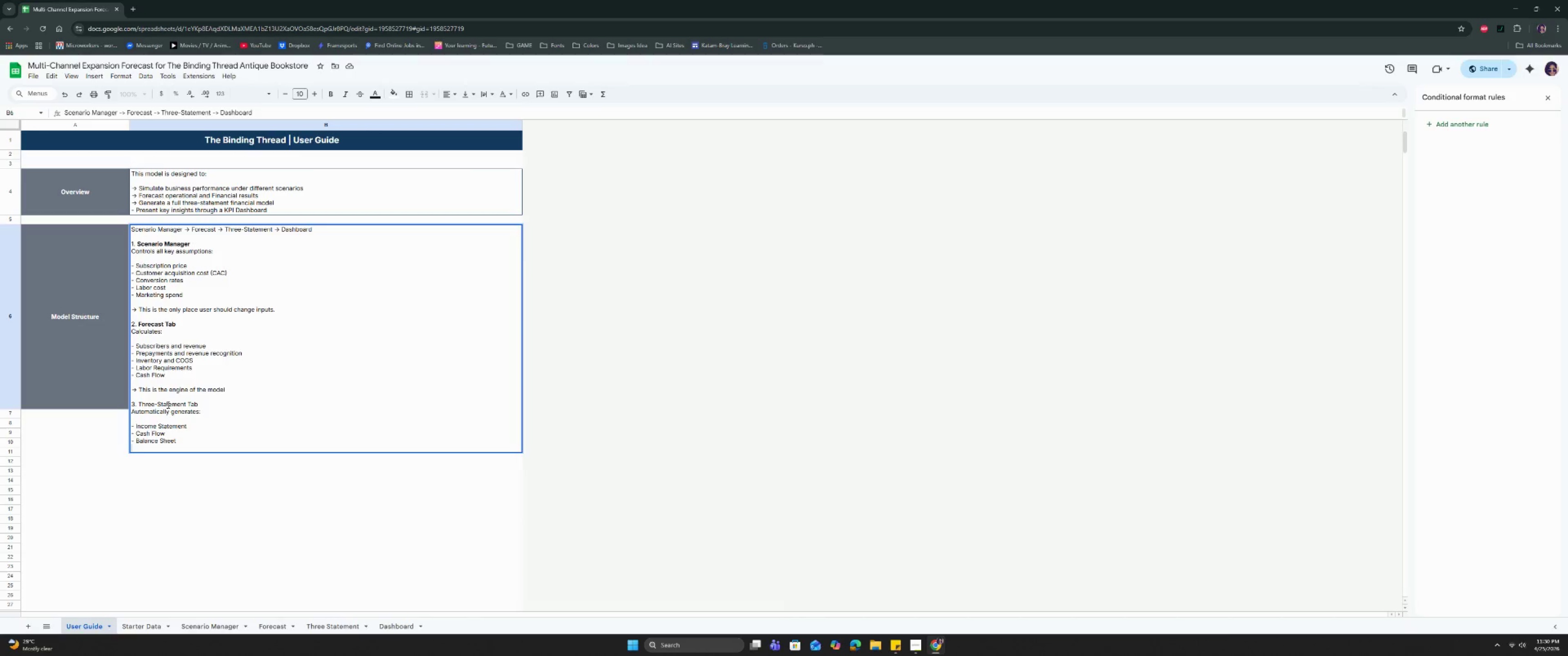 
key(Control+Enter)
 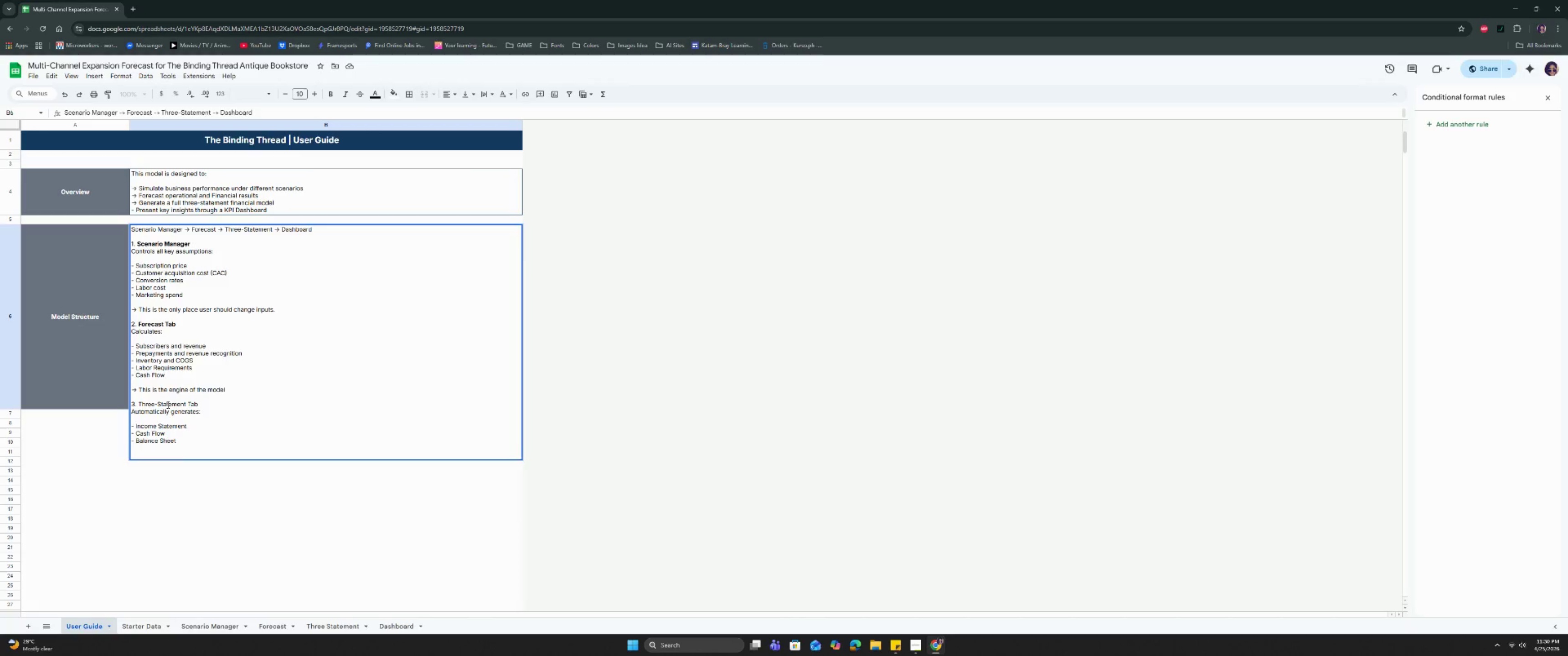 
type(-Al)
key(Backspace)
key(Backspace)
key(Backspace)
type(-> All vaues arr)
key(Backspace)
type(e linked from the fore)
key(Backspace)
key(Backspace)
key(Backspace)
key(Backspace)
type(Forecast)
 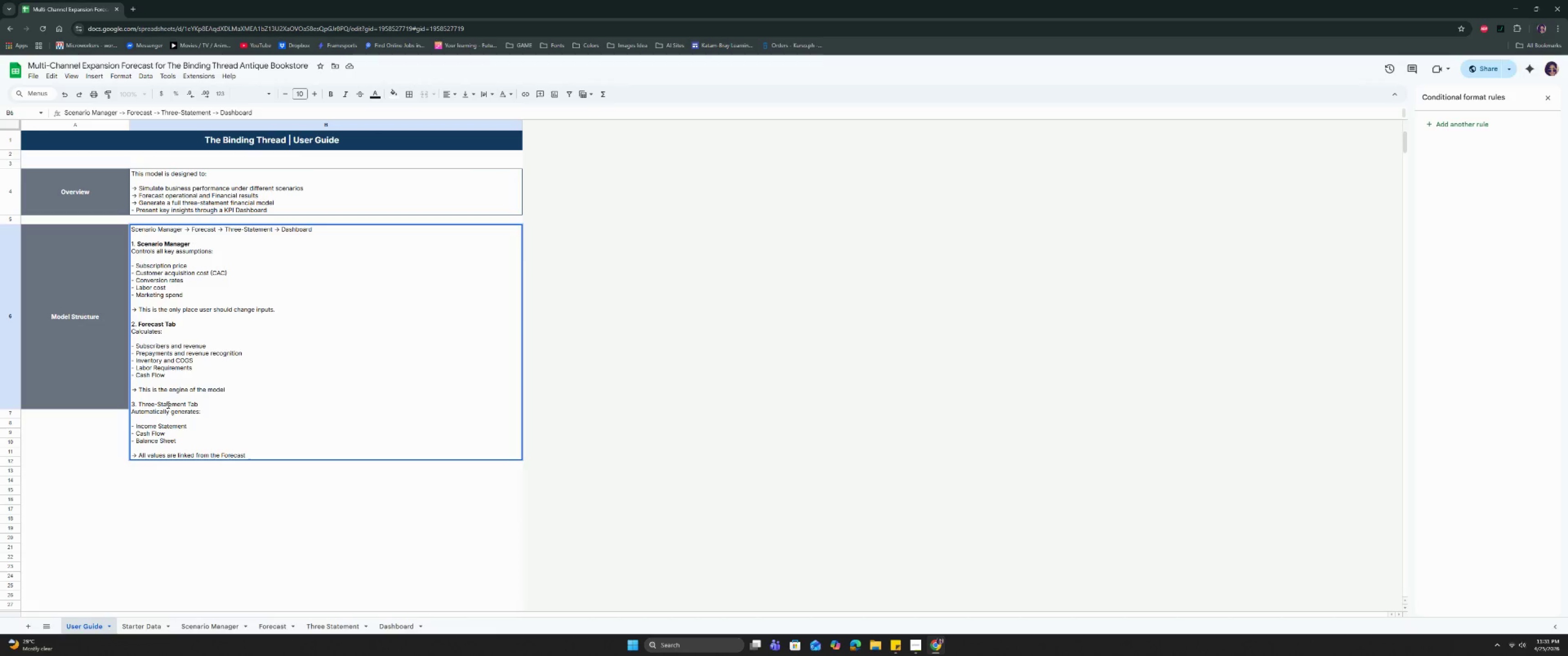 
wait(7.32)
 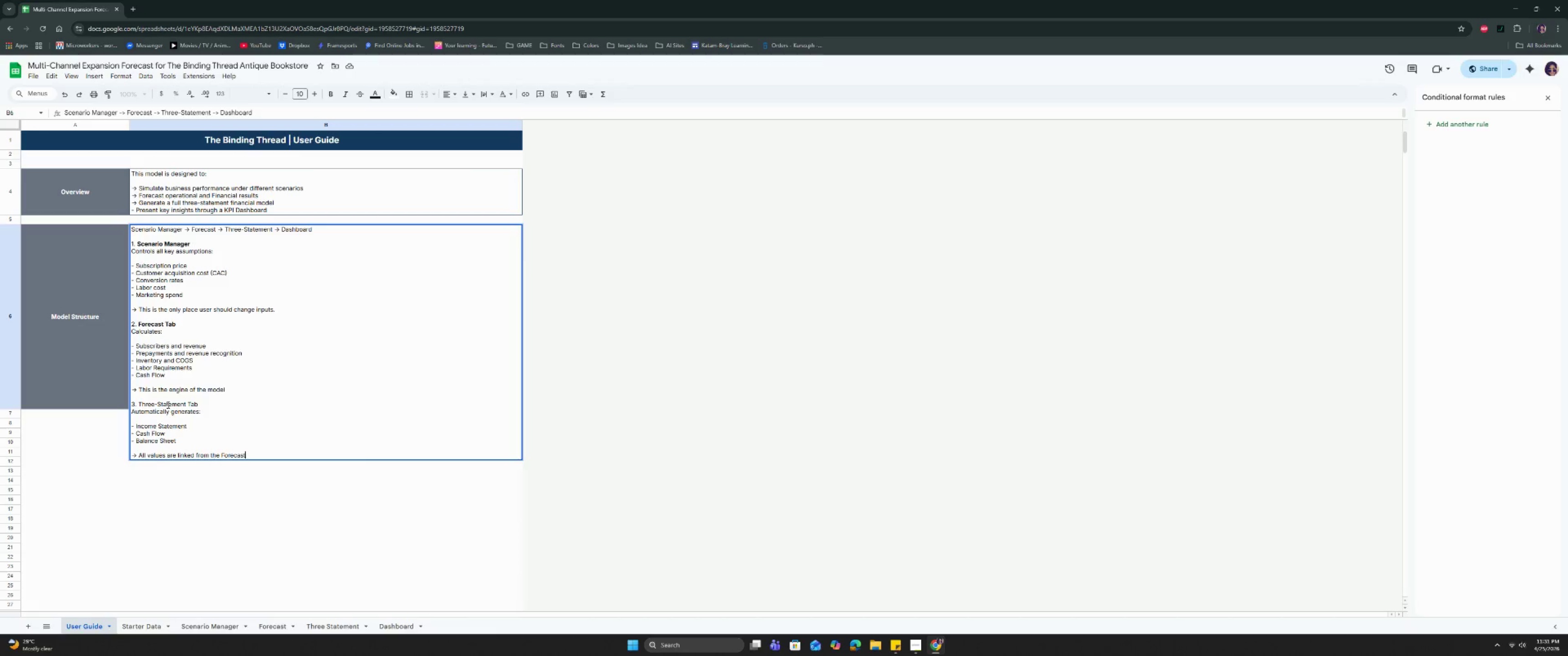 
key(Control+Enter)
 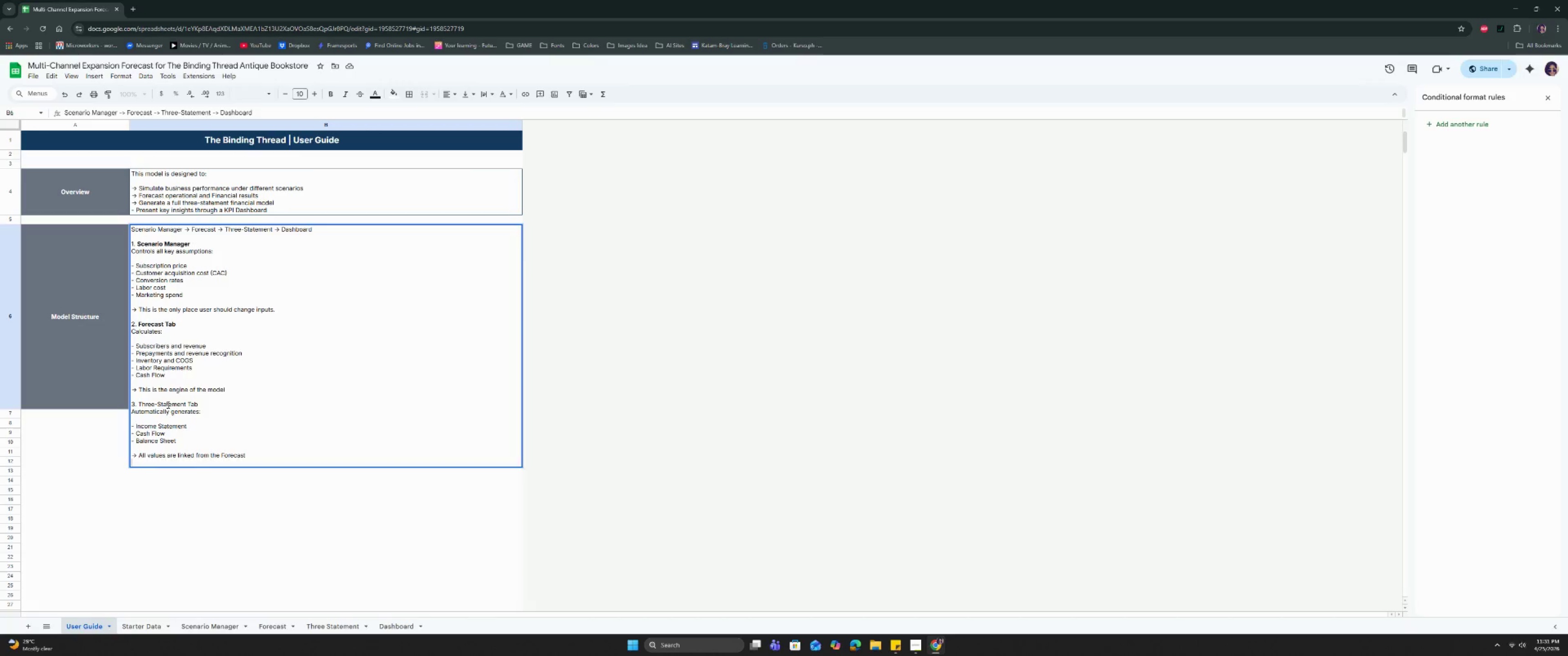 
key(Control+Enter)
 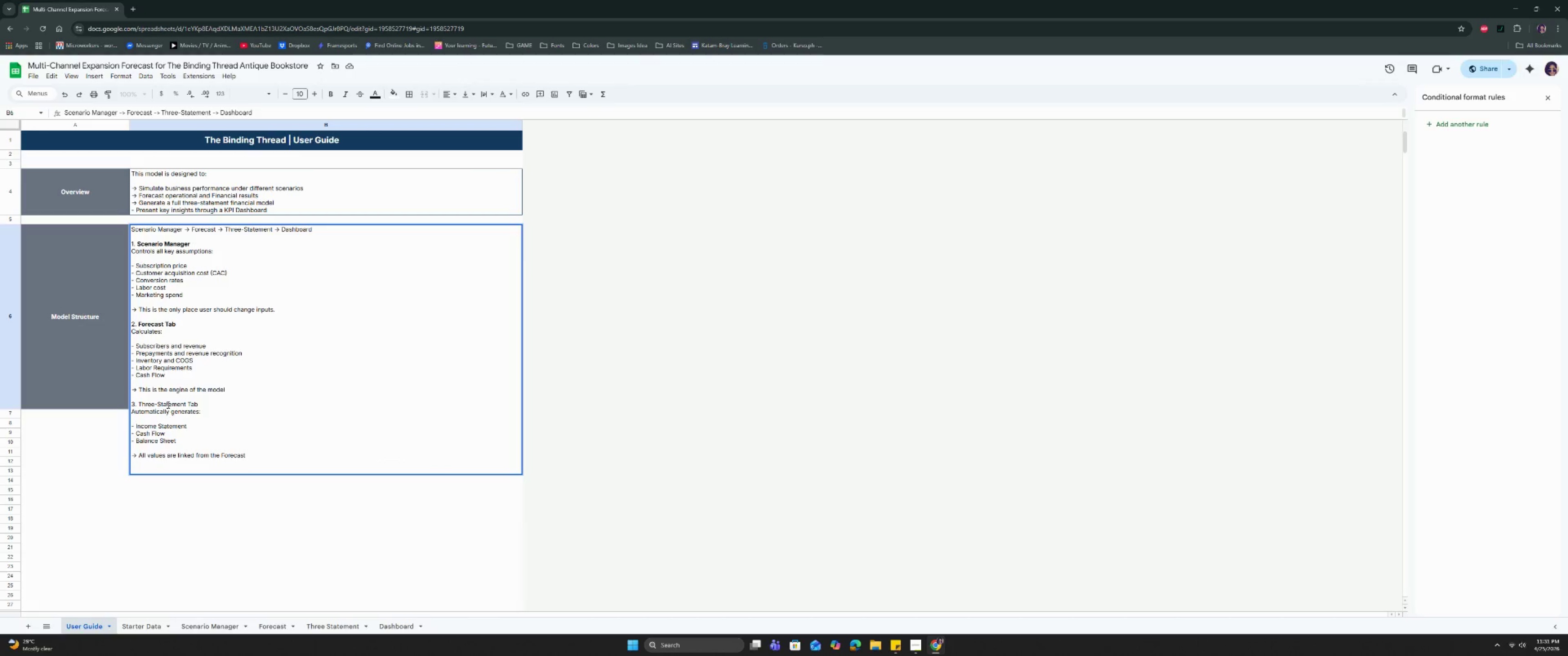 
type(4. Dashboard)
 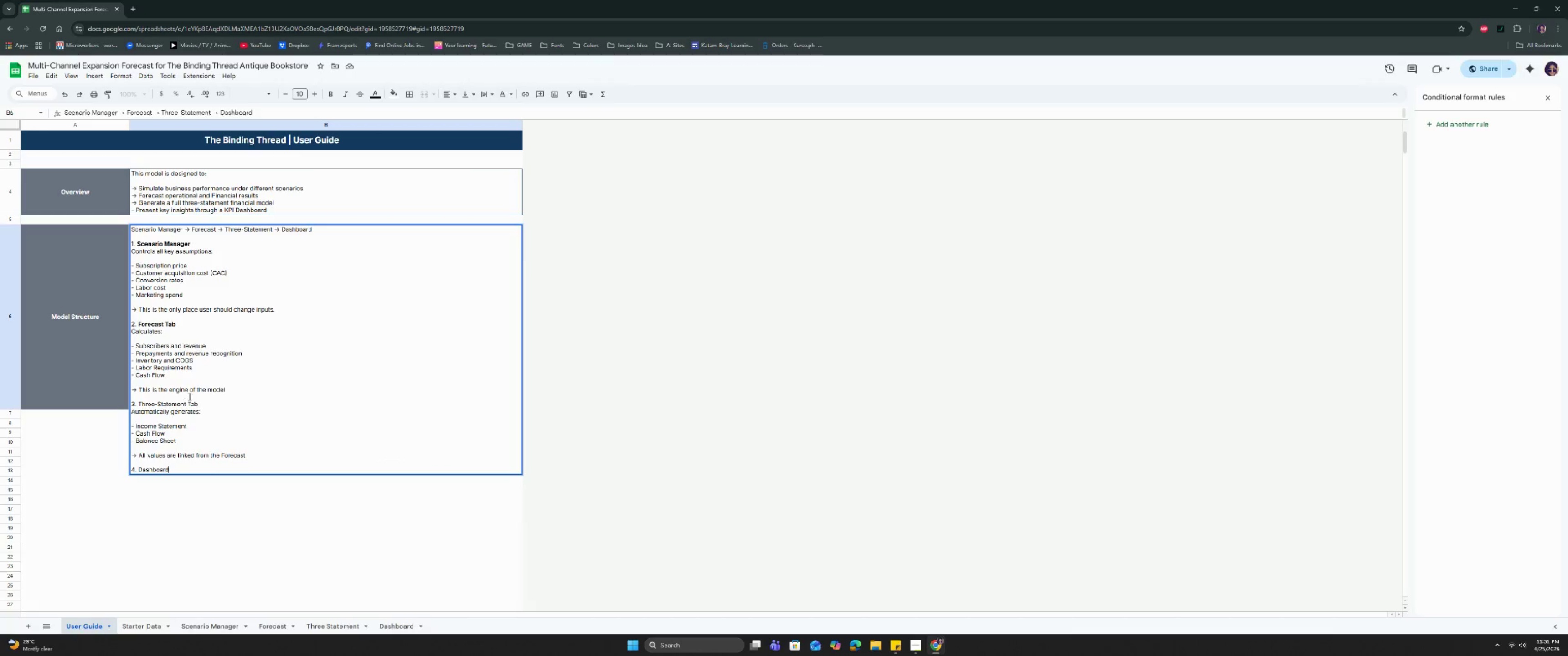 
left_click_drag(start_coordinate=[206, 405], to_coordinate=[139, 406])
 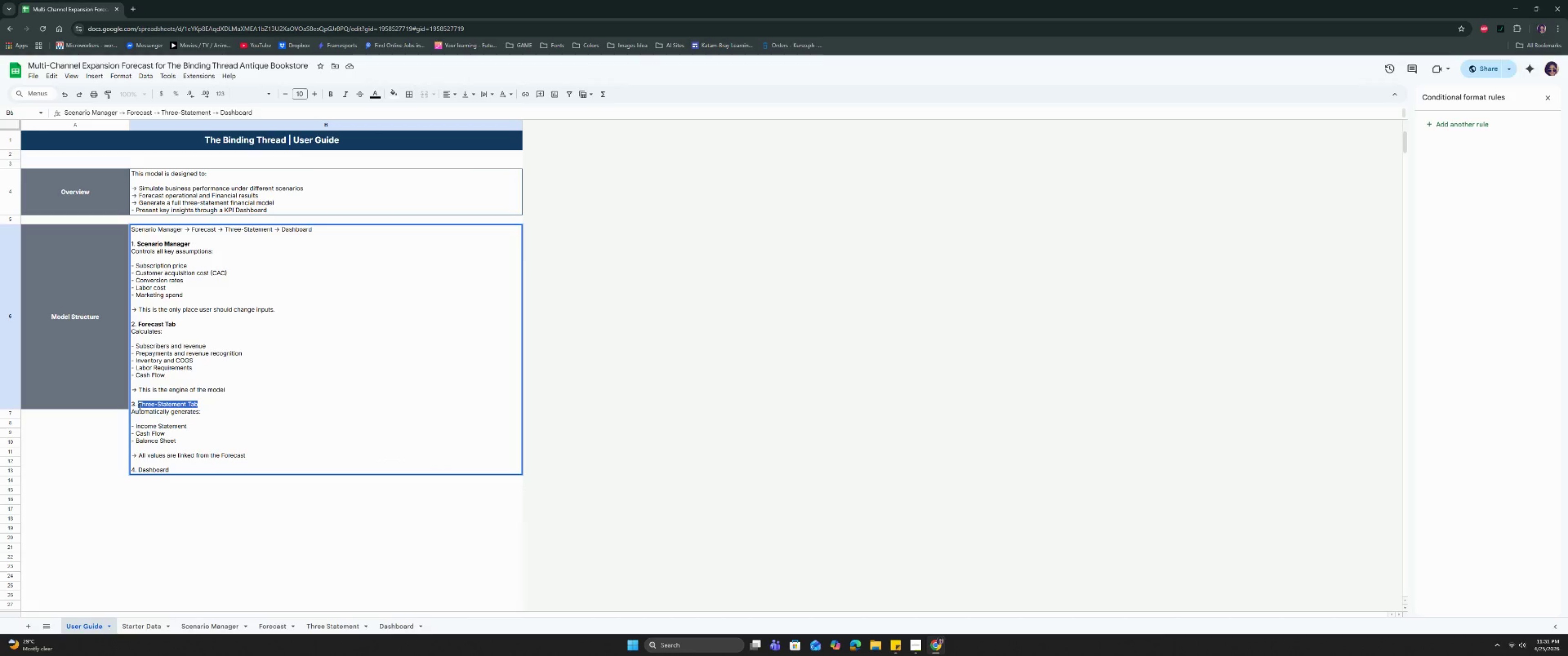 
key(Control+B)
 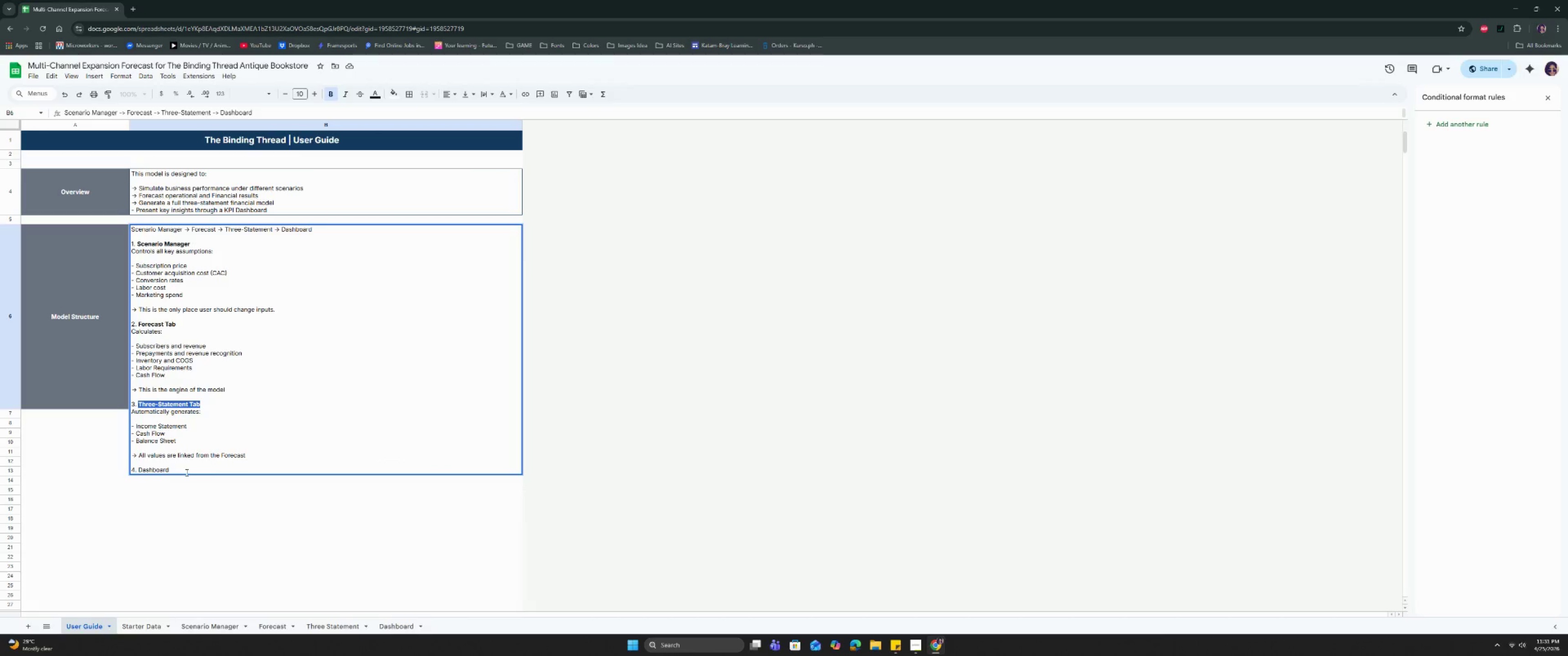 
left_click_drag(start_coordinate=[185, 472], to_coordinate=[140, 472])
 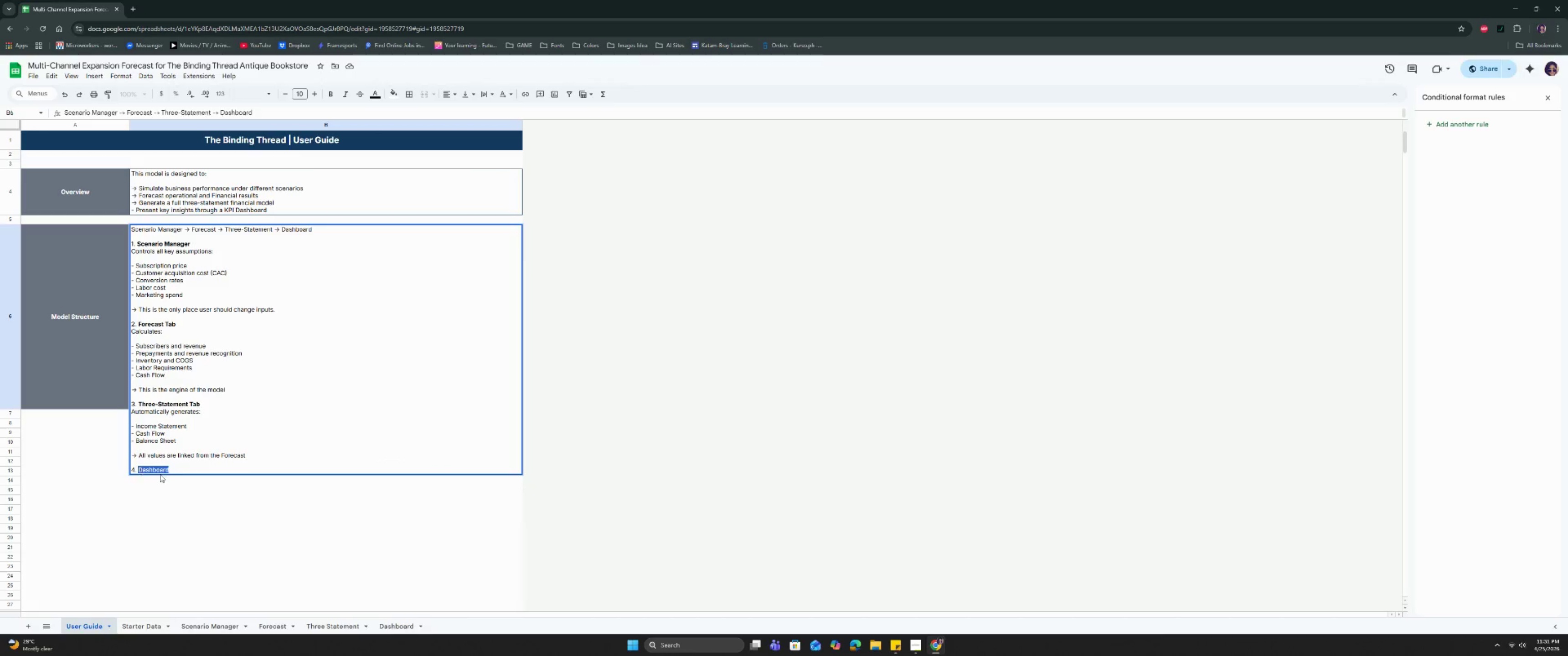 
key(Control+B)
 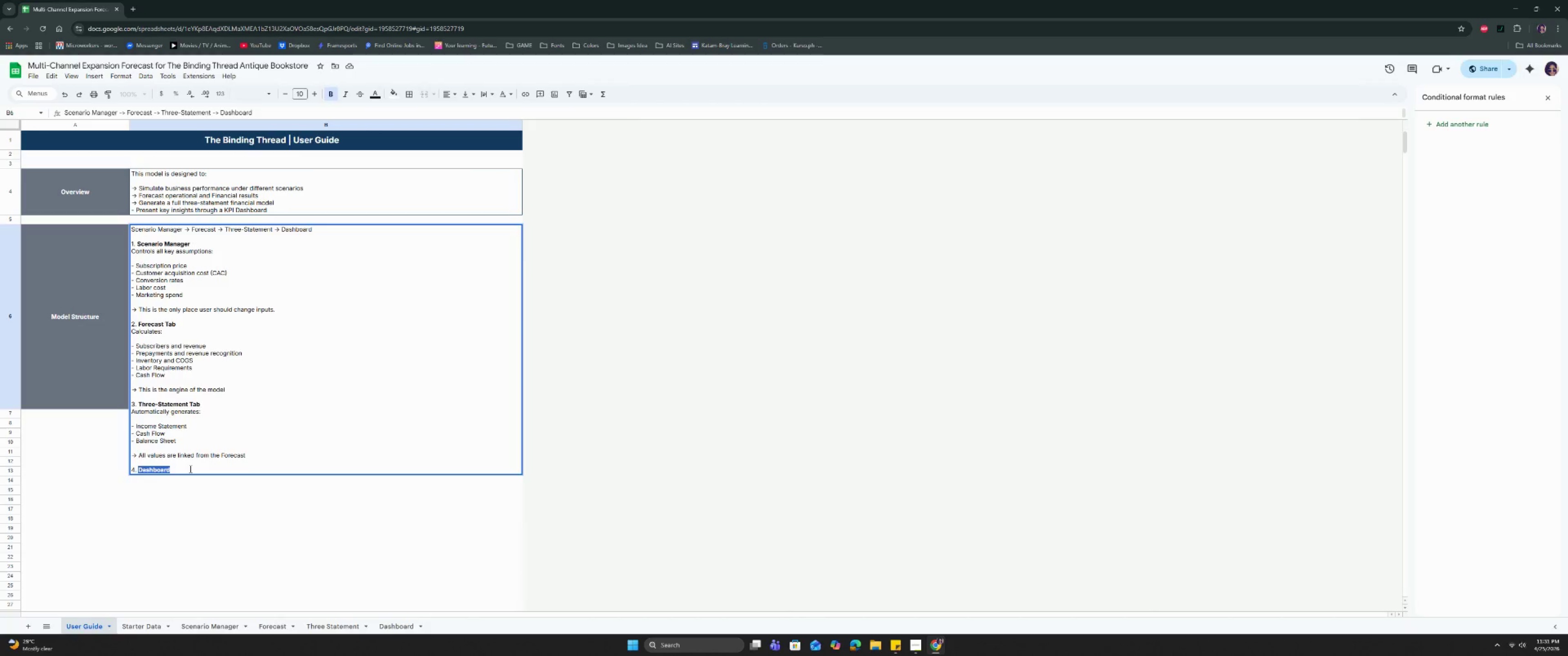 
key(Control+Z)
 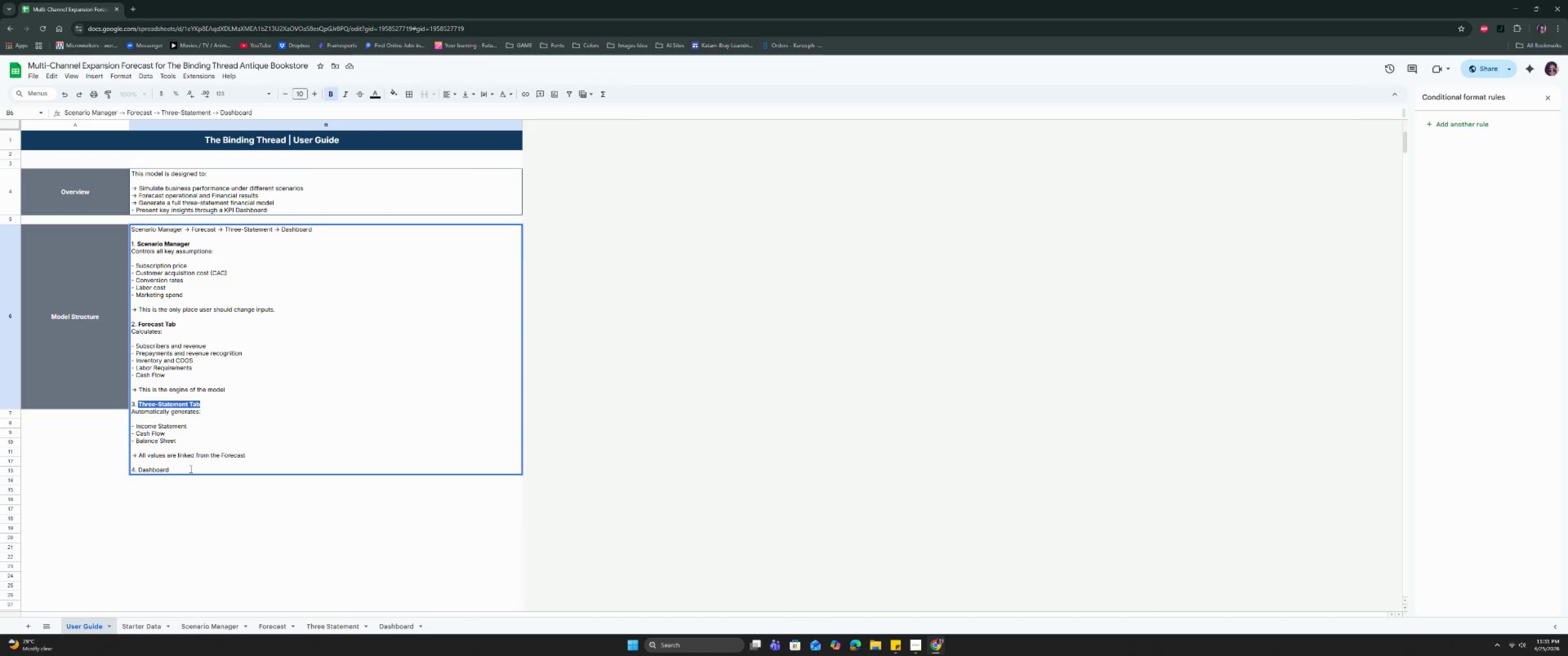 
left_click([190, 469])
 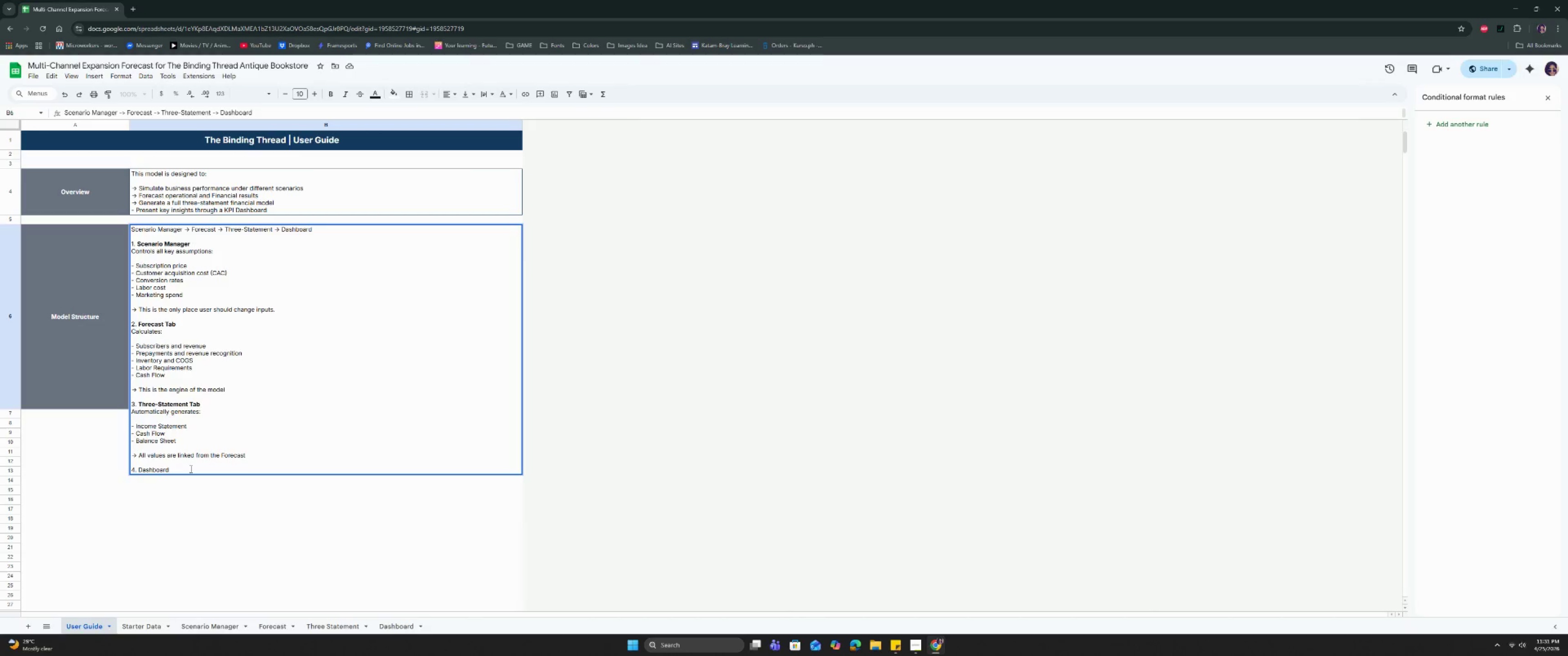 
key(Control+Enter)
 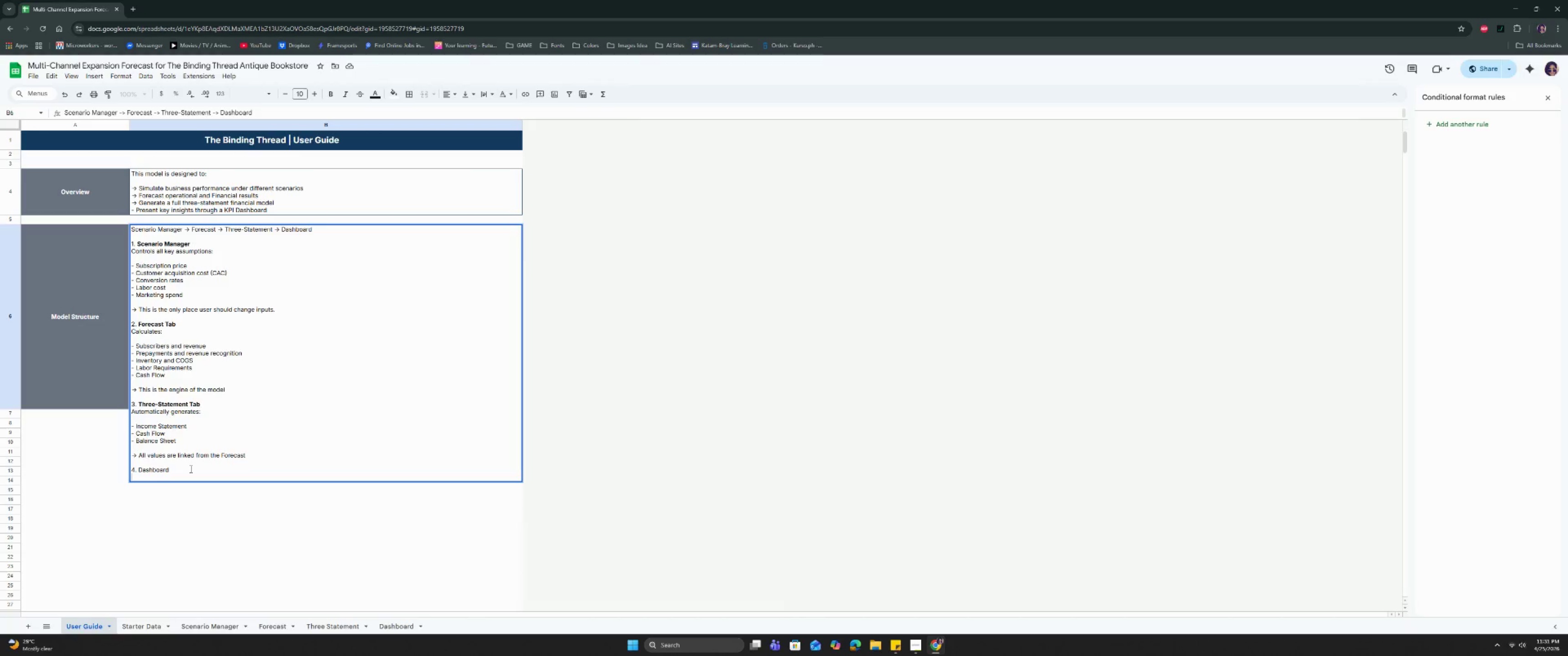 
type(Displays:)
 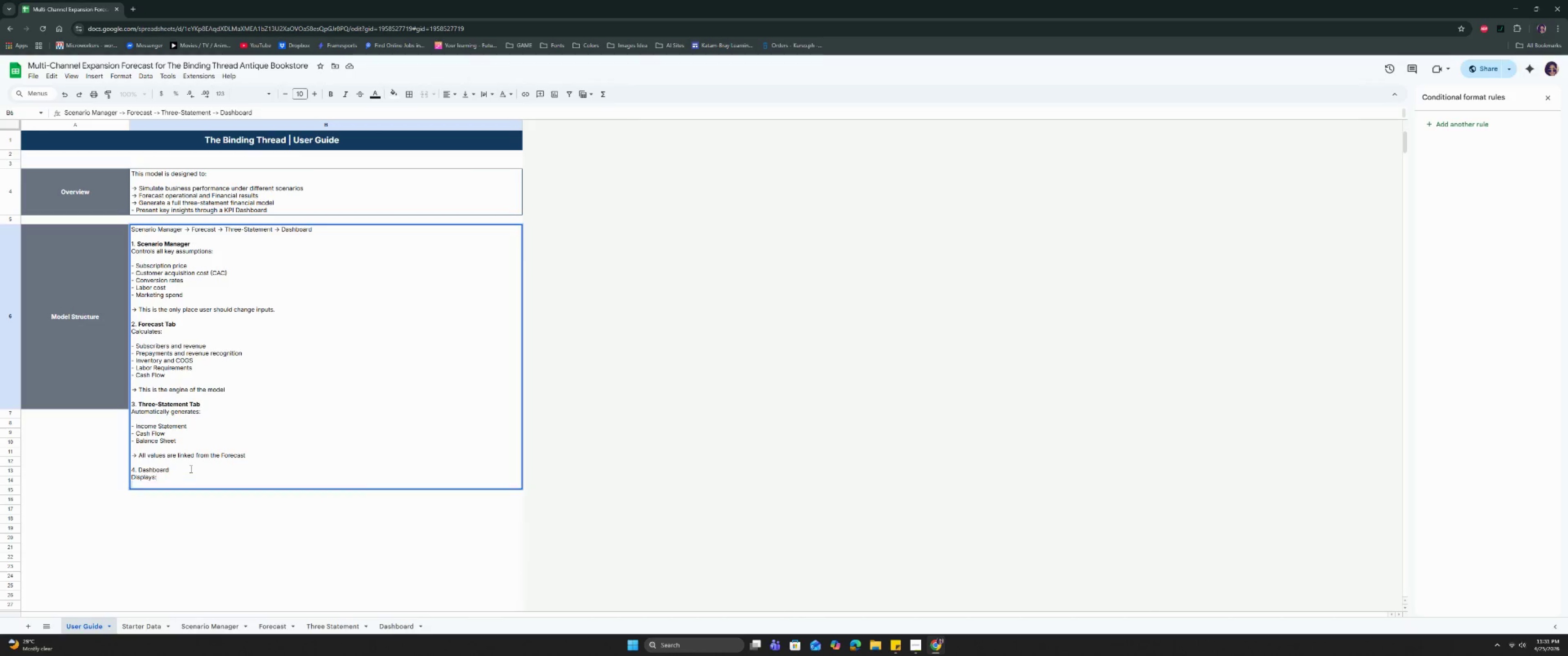 
key(Control+Enter)
 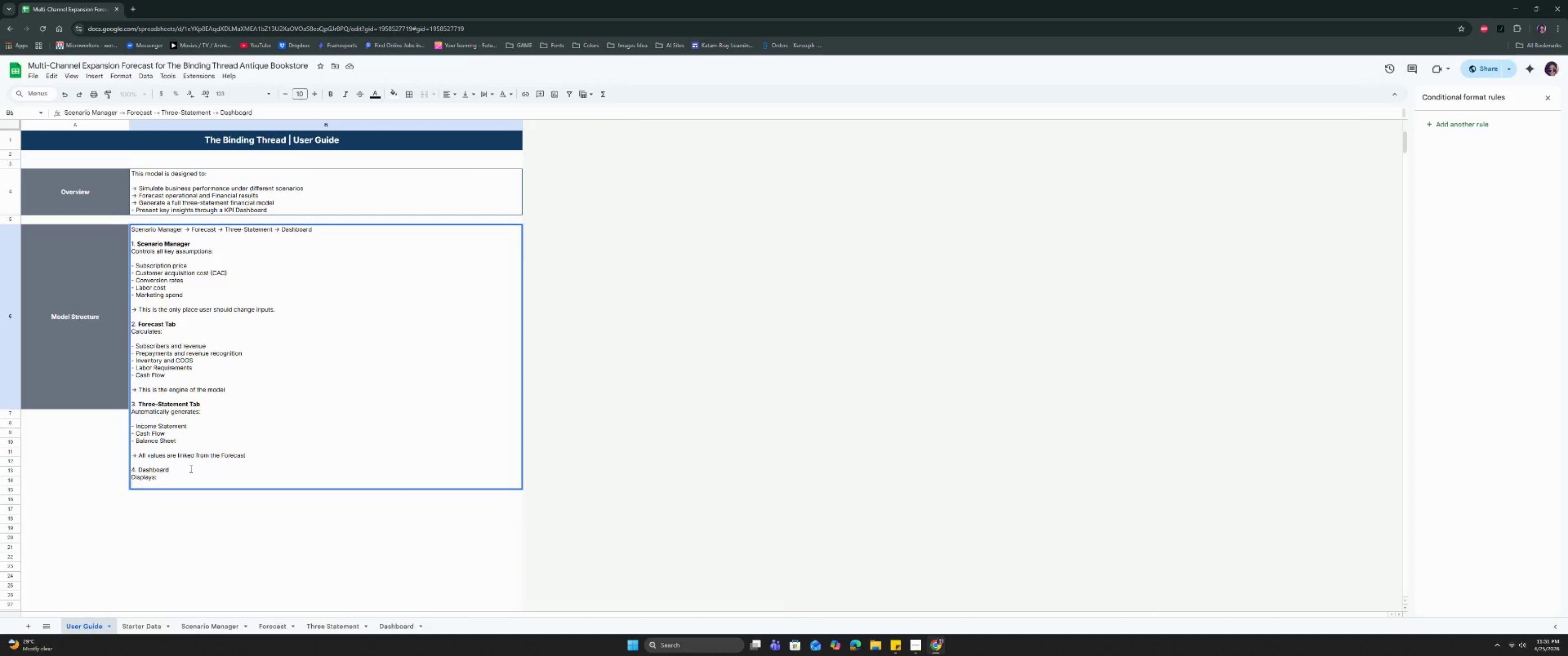 
key(Control+Enter)
 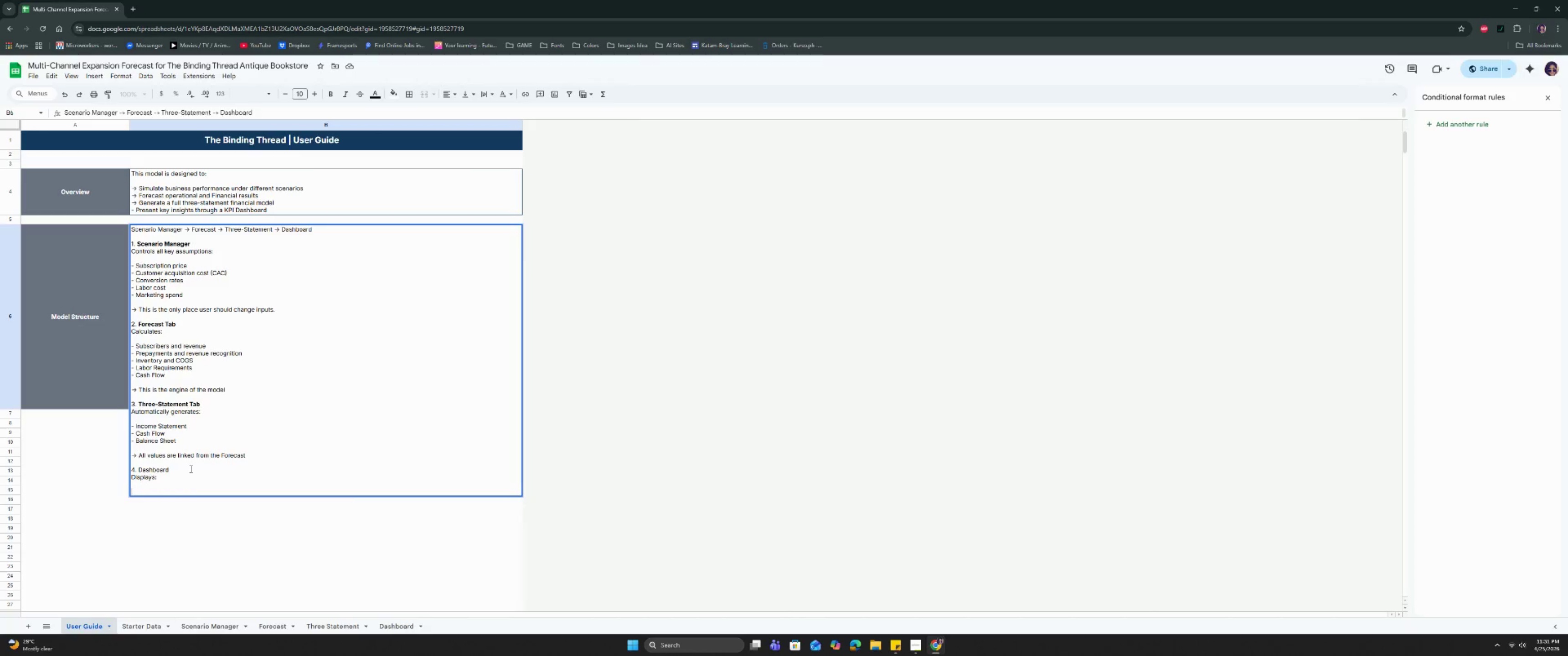 
key(Control+1)
 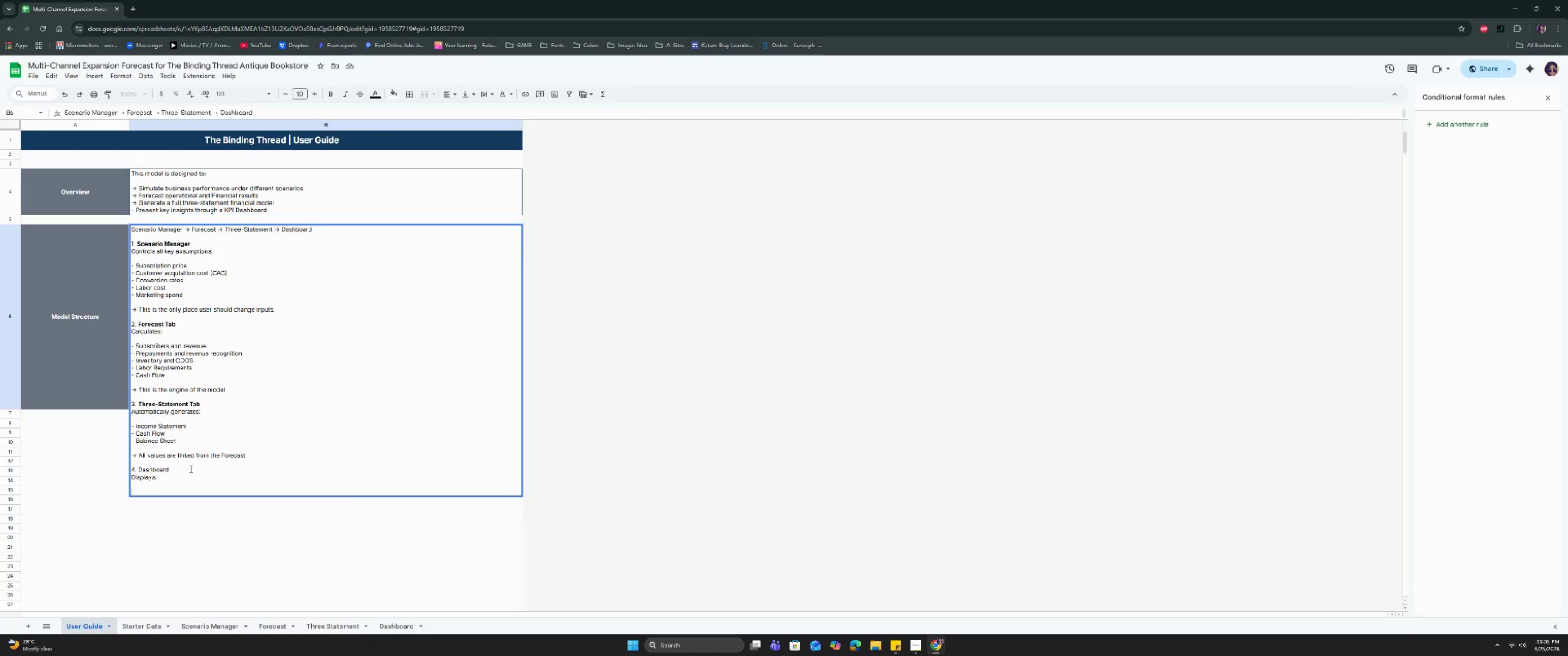 
key(Period)
 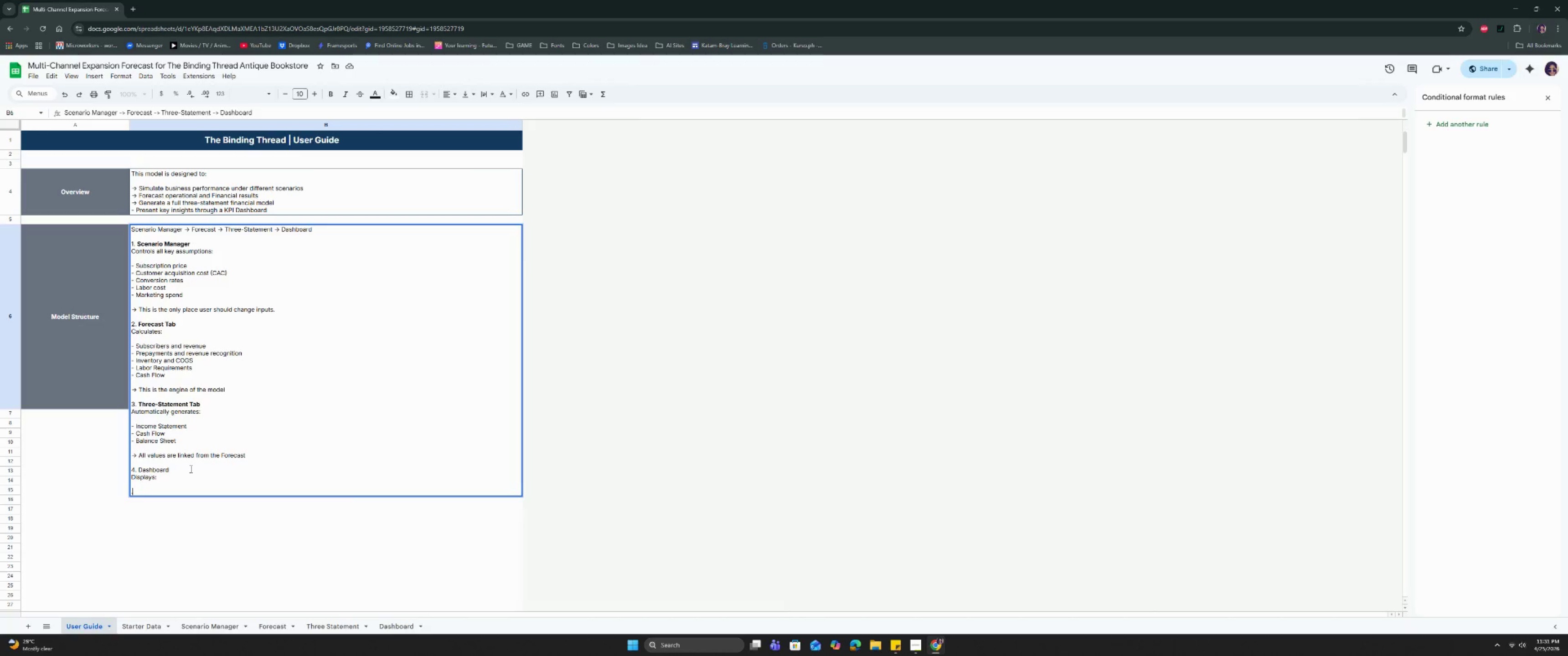 
key(Space)
 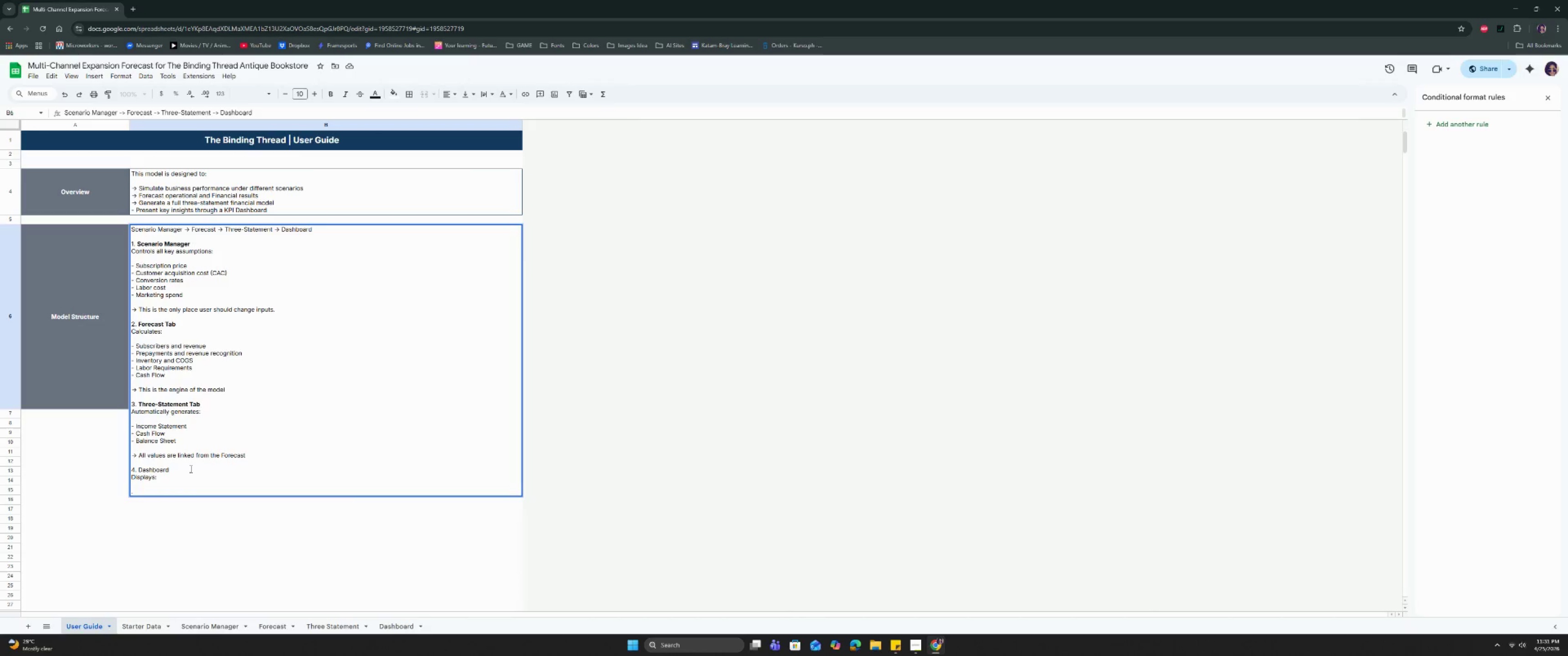 
key(Backspace)
 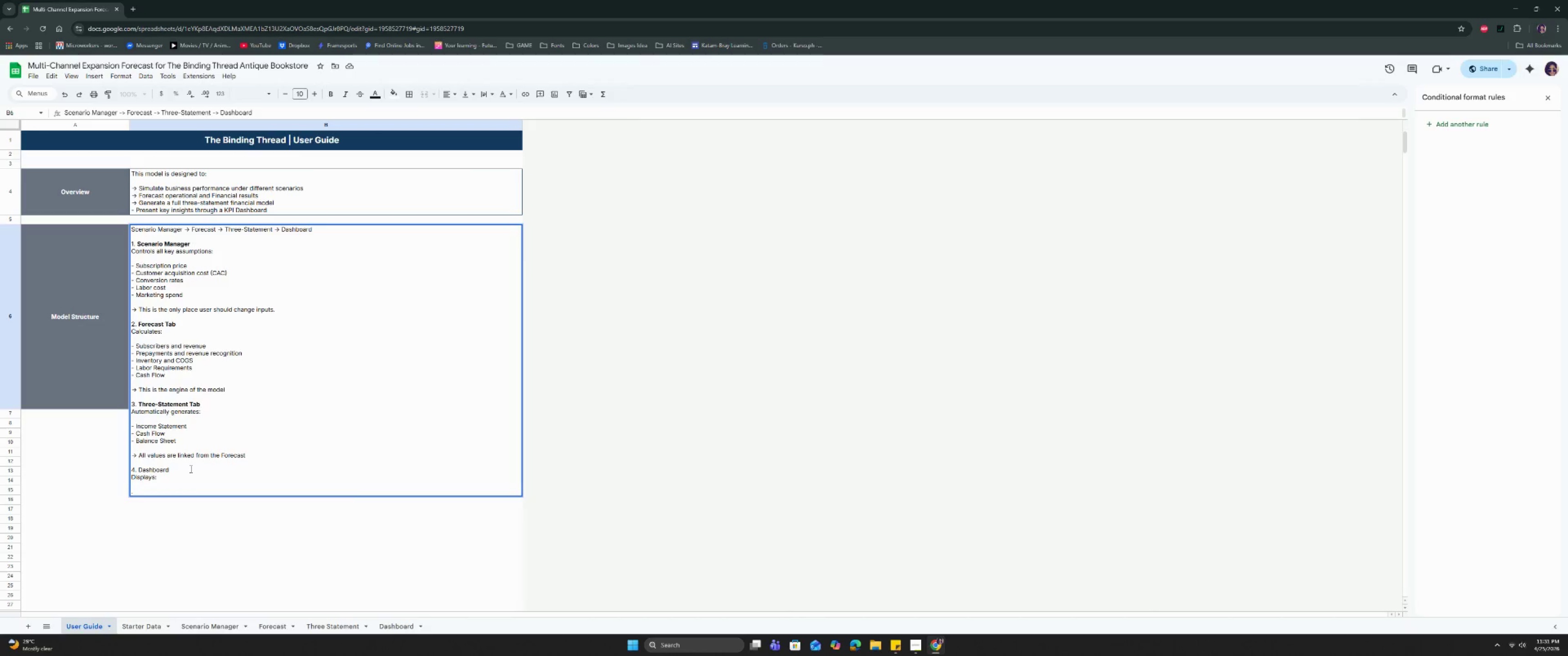 
key(Backspace)
 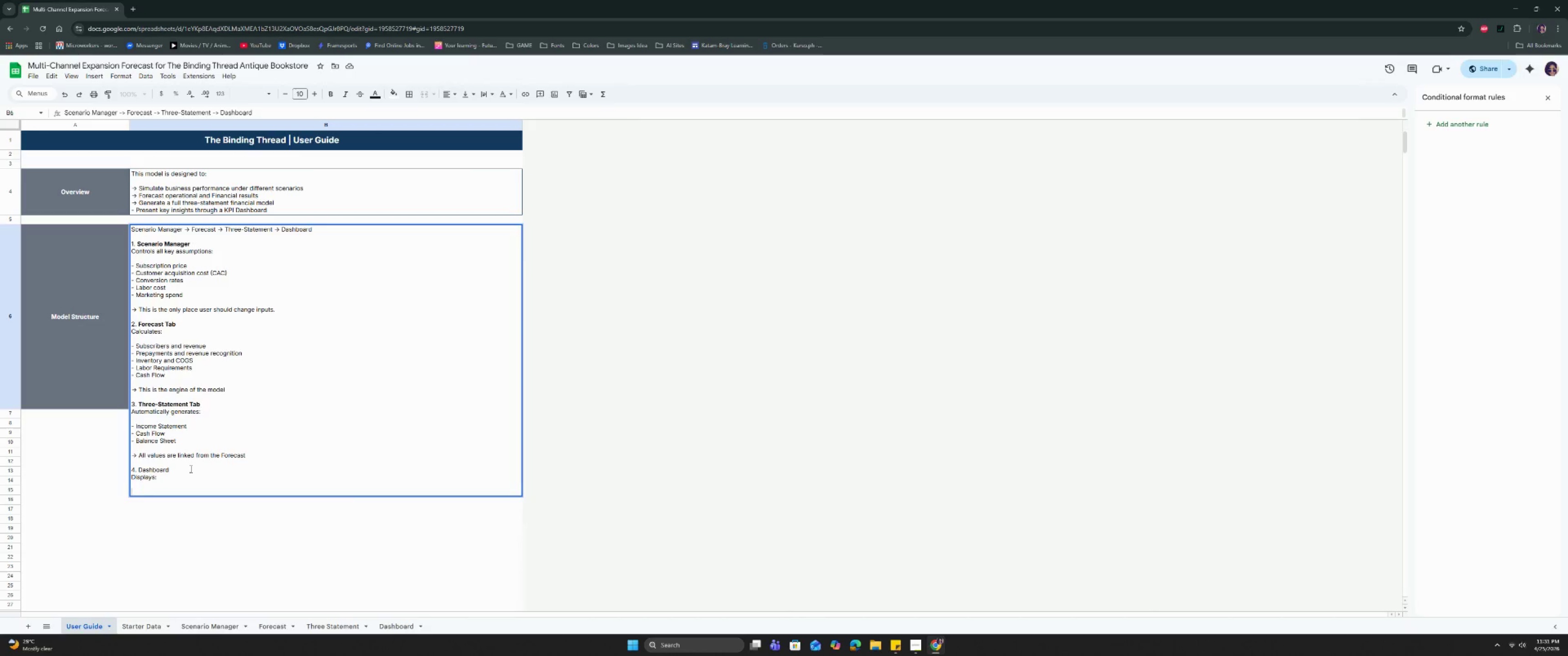 
key(Minus)
 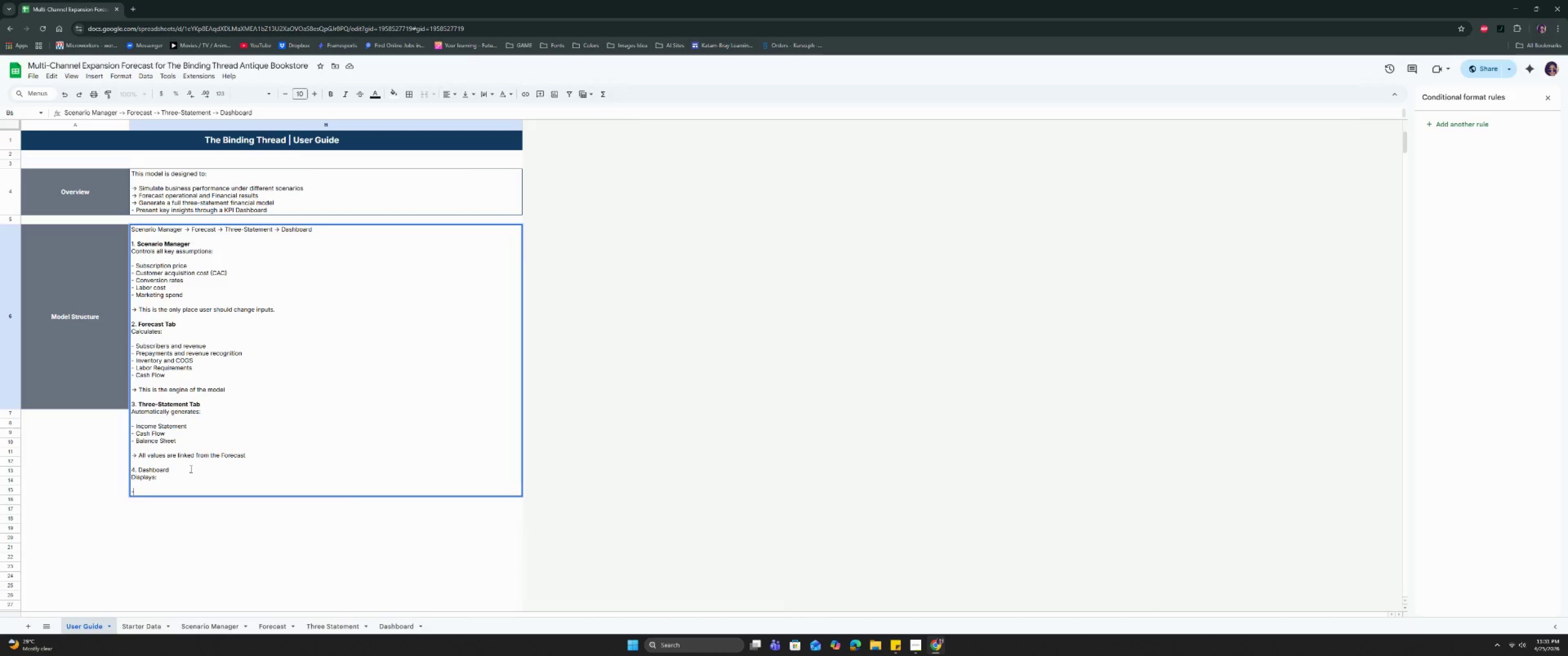 
key(Space)
 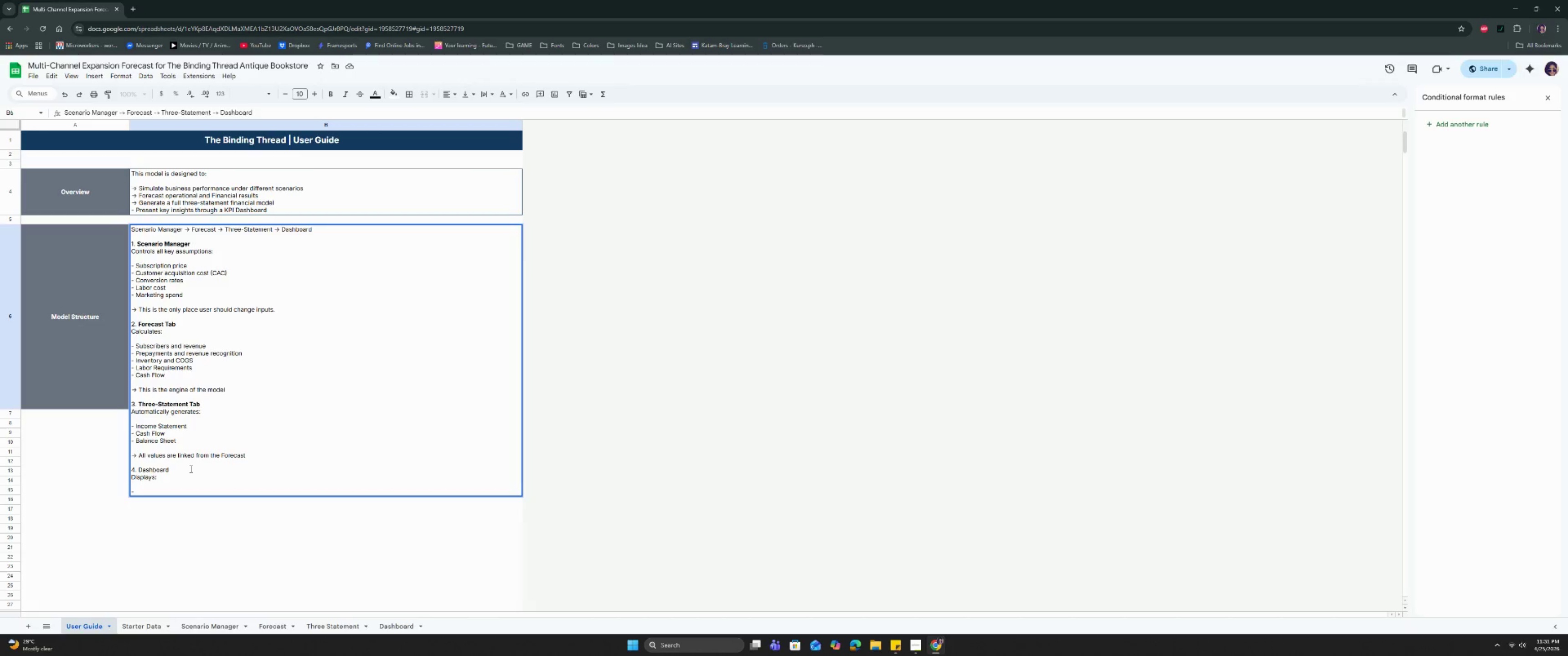 
wait(6.65)
 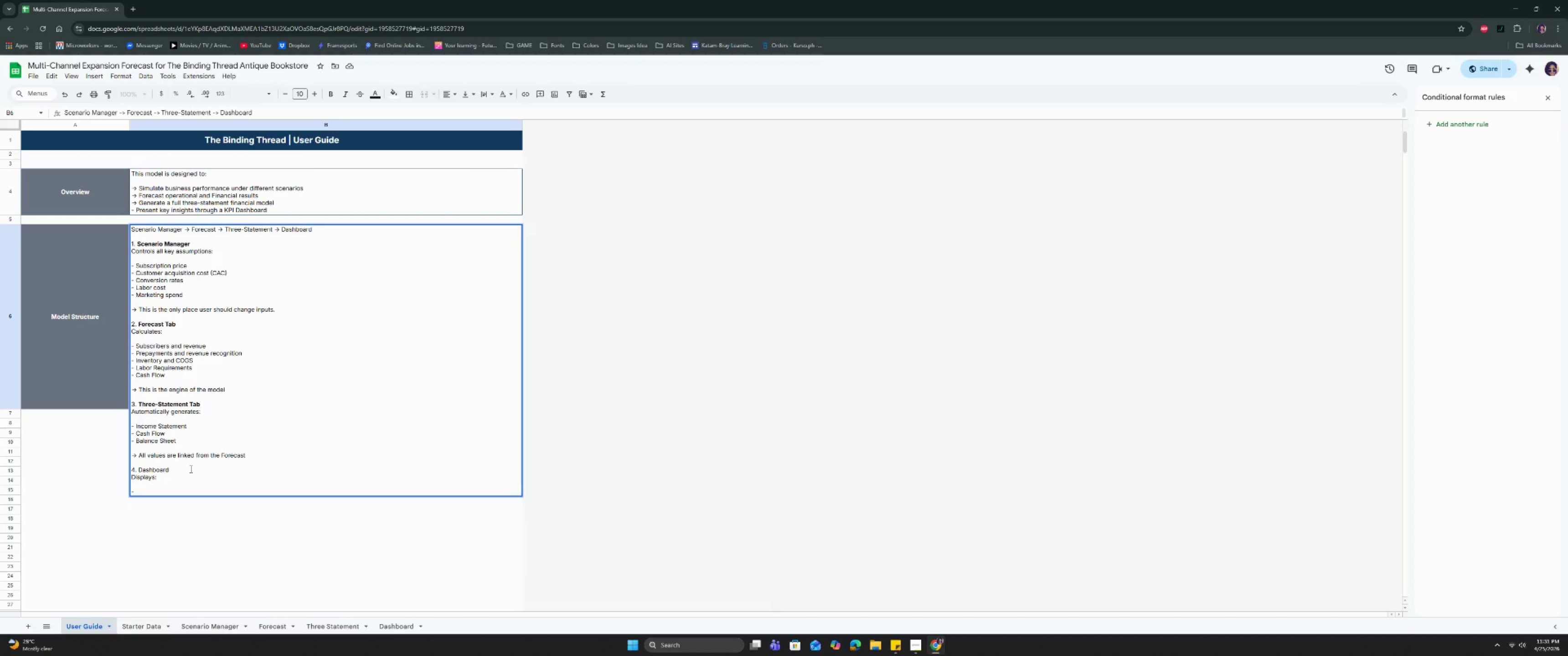 
type(KPI Crds)
key(Backspace)
key(Backspace)
key(Backspace)
type(ards (Revenue, cAS)
key(Backspace)
key(Backspace)
key(Backspace)
type(Cash )
key(Backspace)
type(, Profit, Tunro)
key(Backspace)
key(Backspace)
key(Backspace)
type(rnover))
 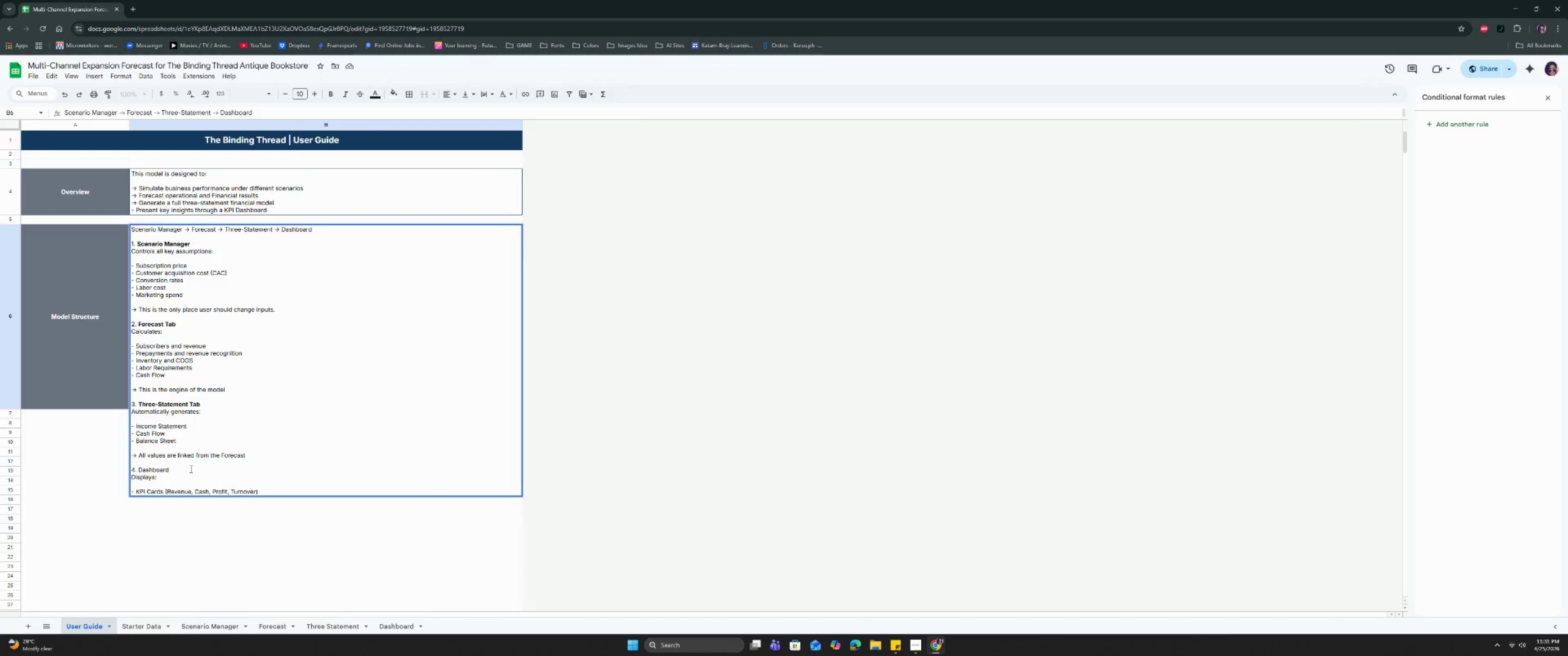 
key(Control+Enter)
 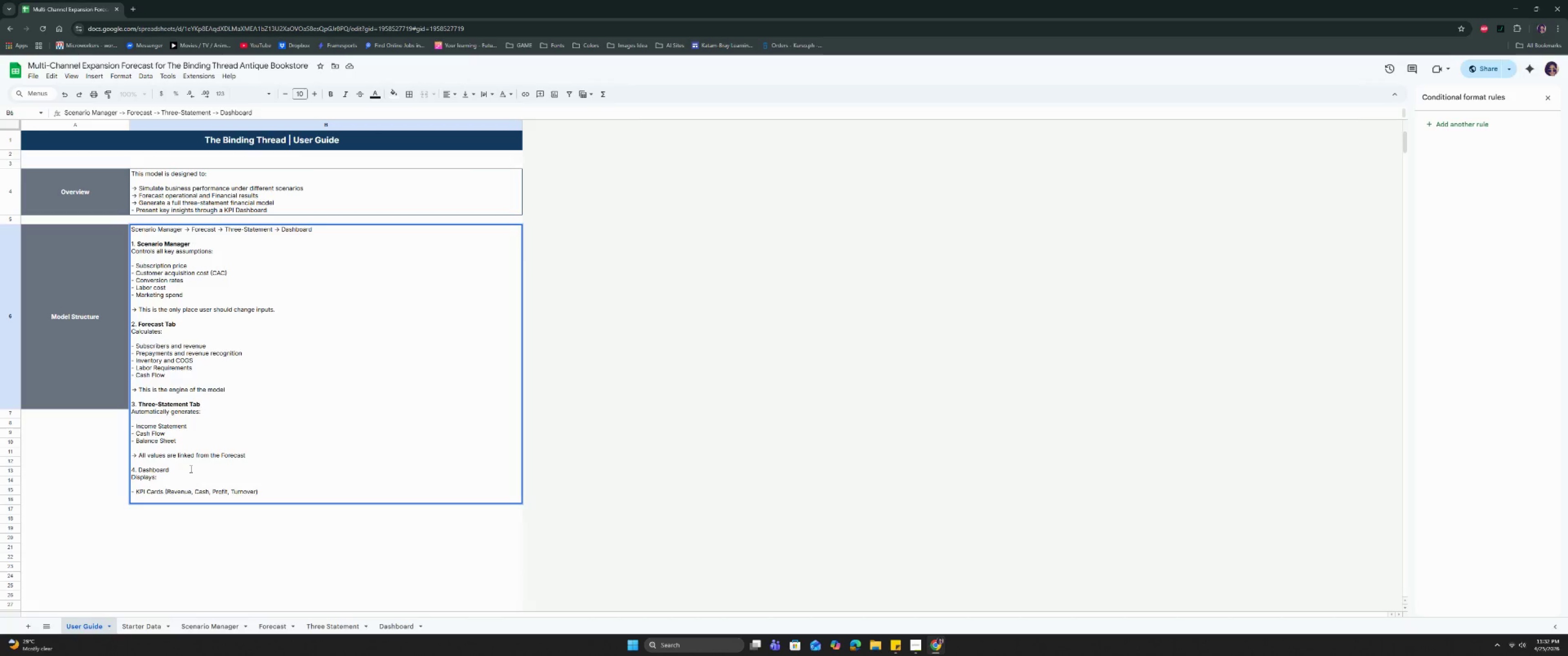 
type(- CAsh)
key(Backspace)
key(Backspace)
key(Backspace)
type(ash Trends)
 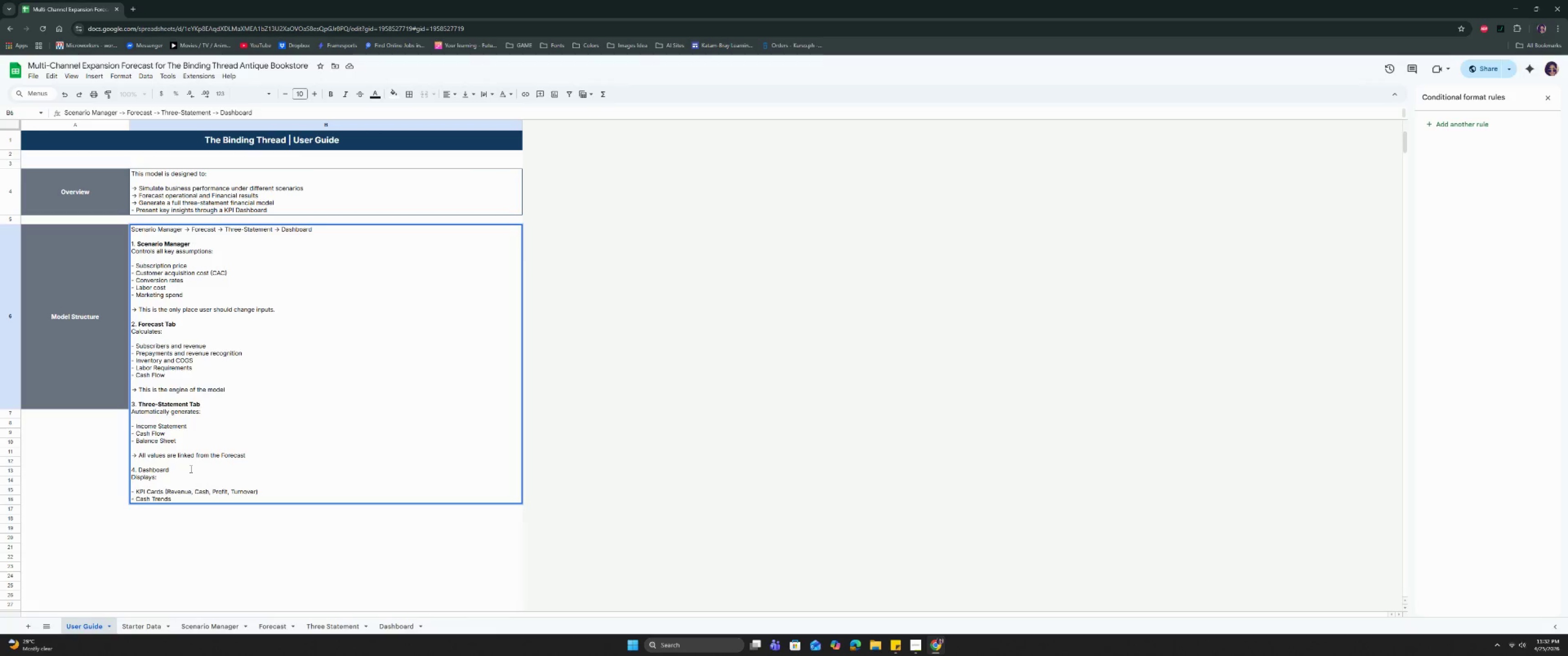 
wait(10.1)
 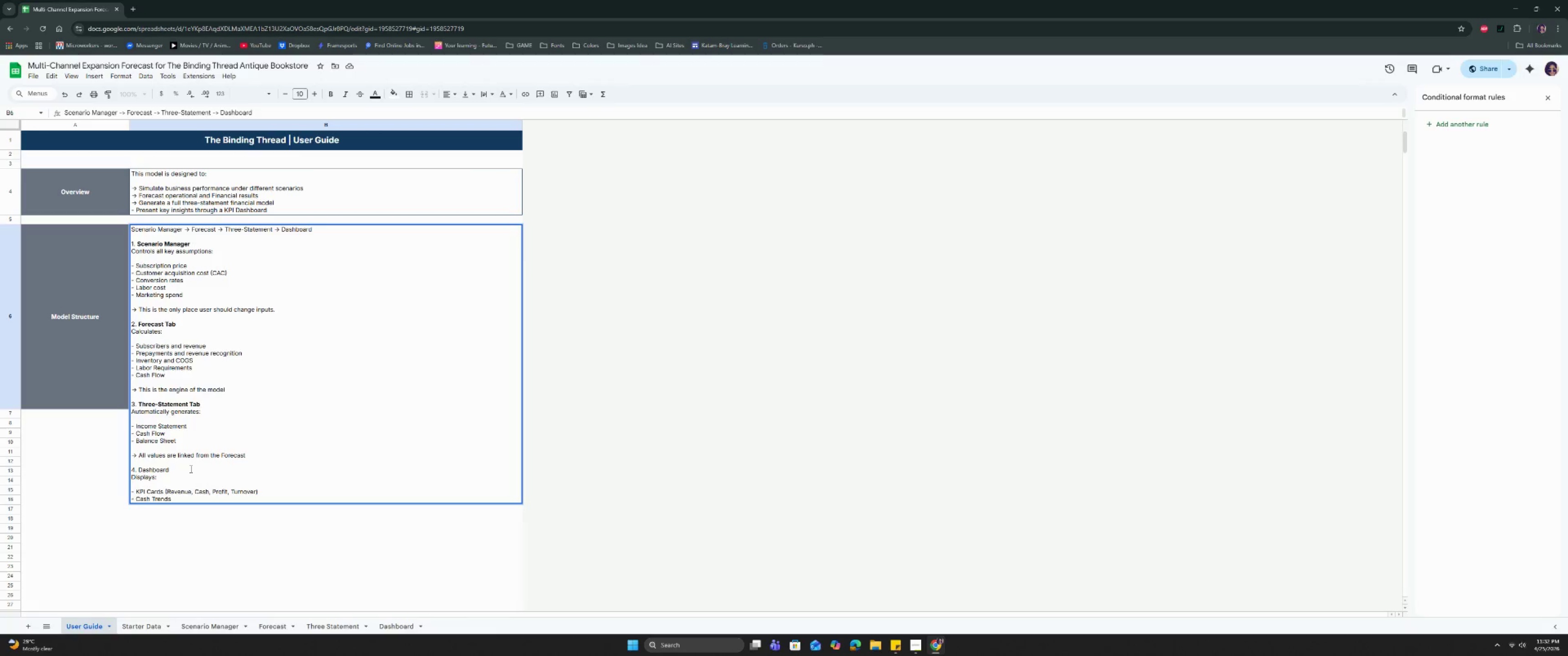 
type( (Sparkin)
key(Backspace)
key(Backspace)
type(lines))
 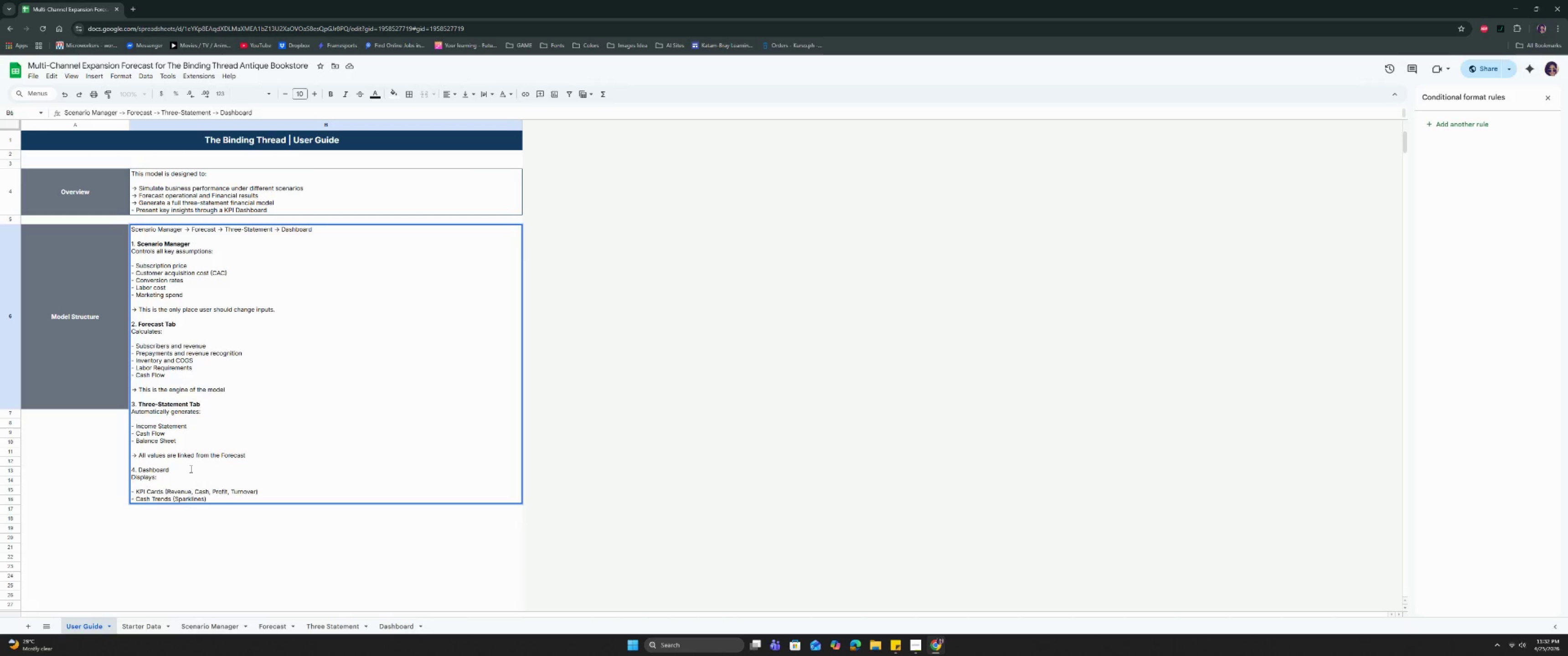 
key(Control+Enter)
 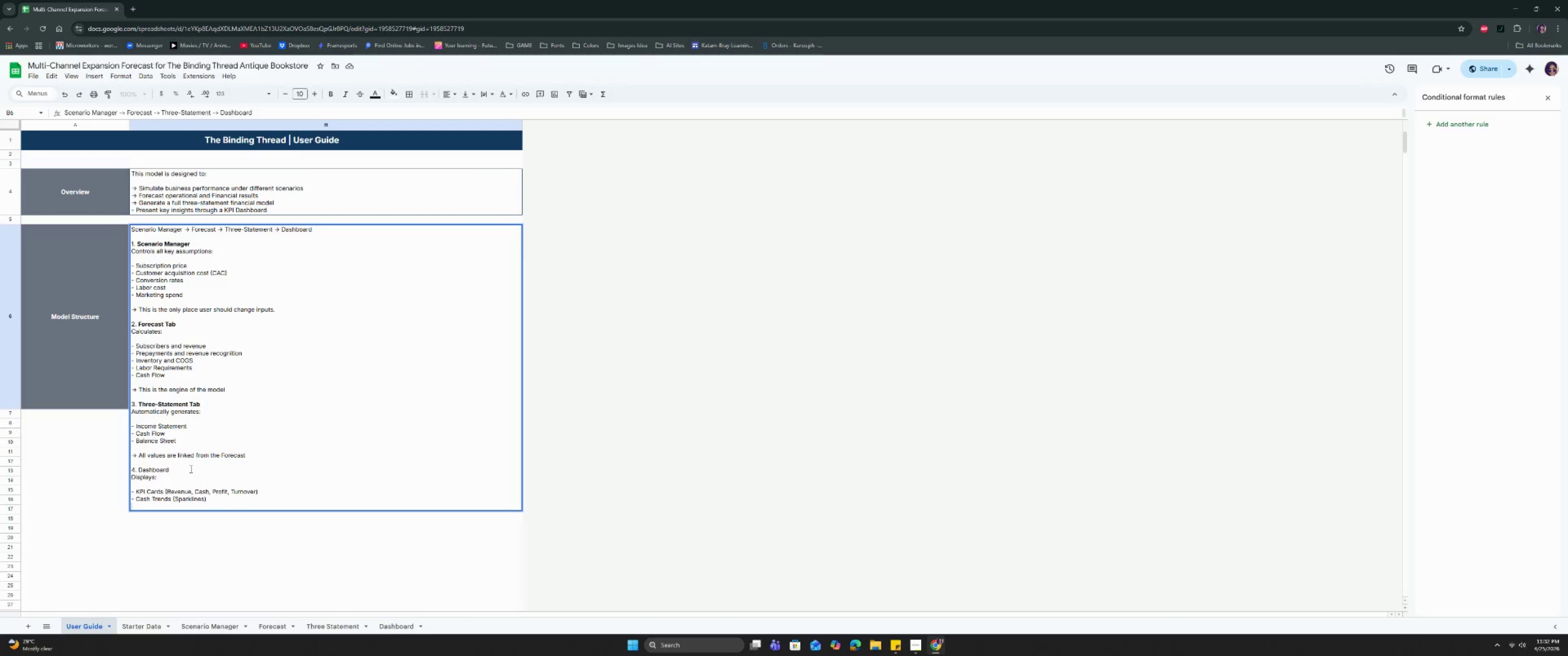 
type(- Inver)
key(Backspace)
type(ntory Turnover gauge)
 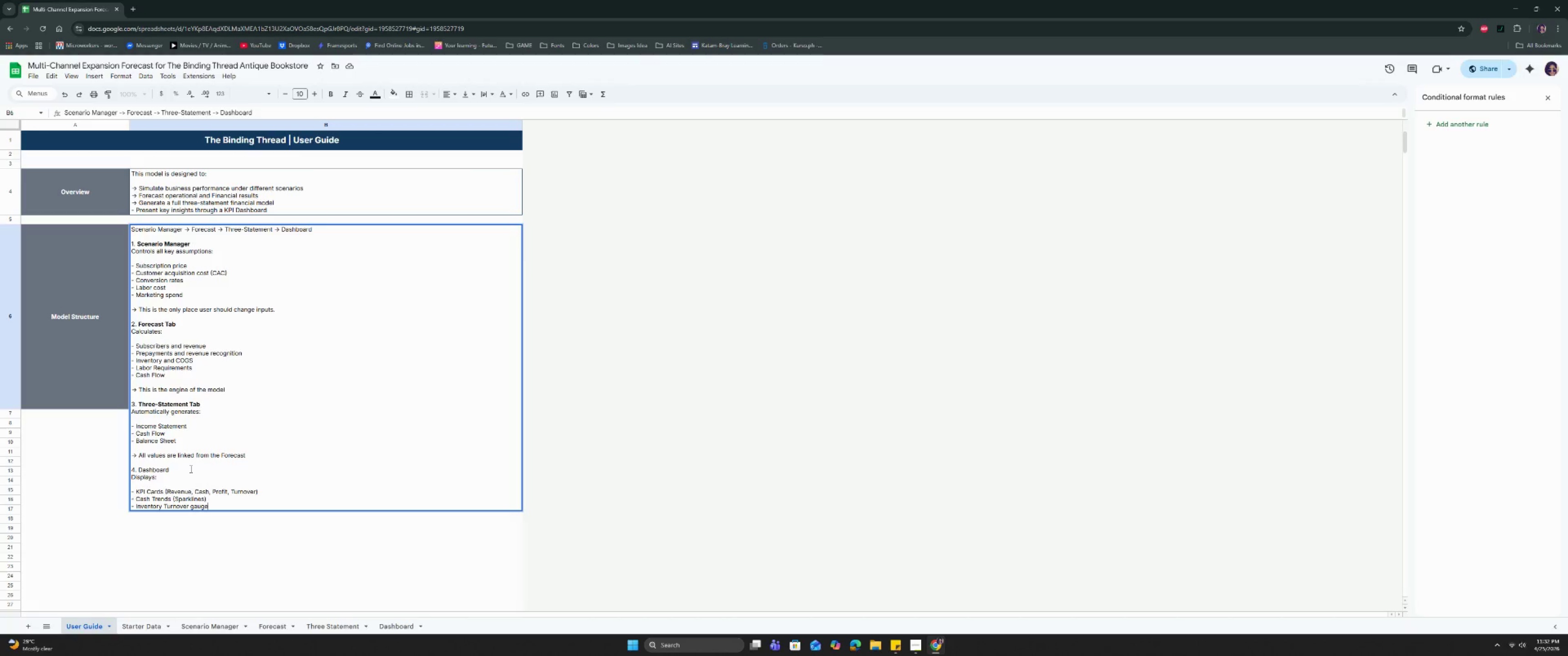 
key(Control+Enter)
 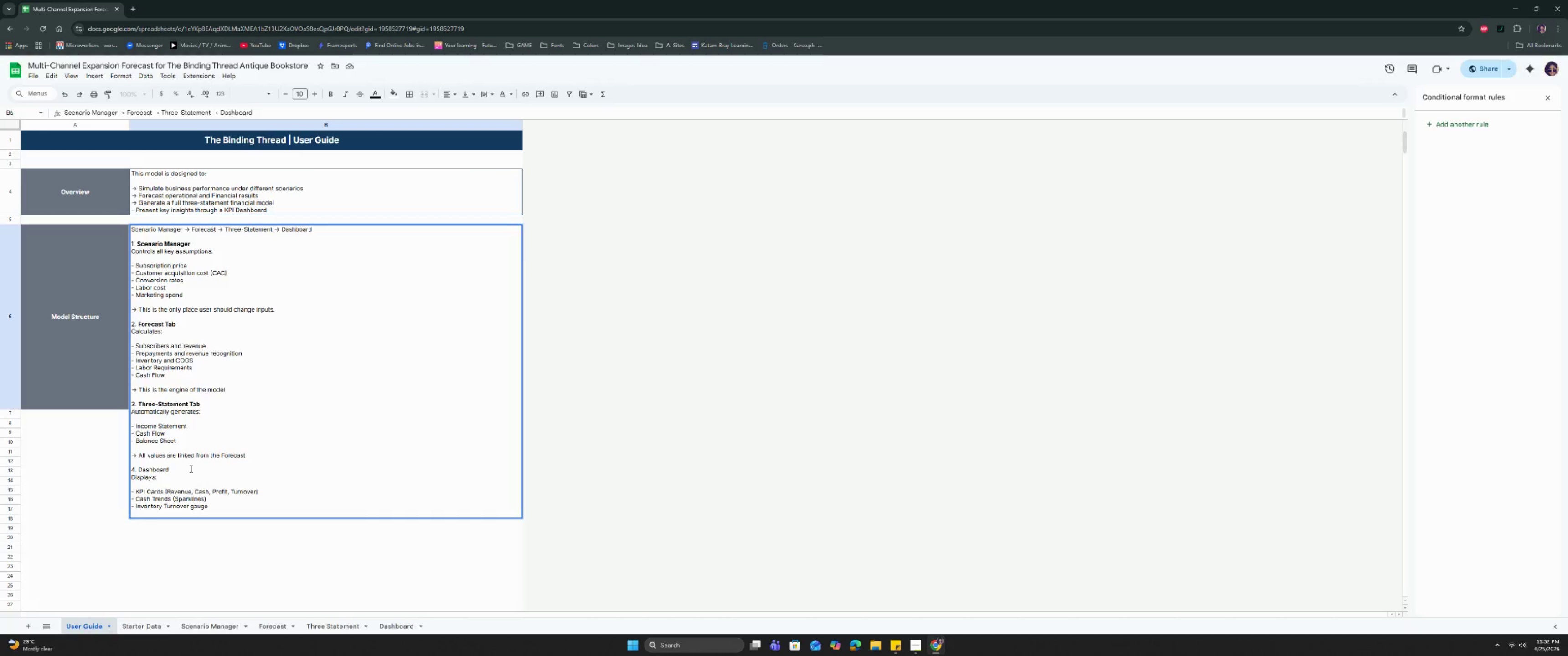 
type(- Brek)
key(Backspace)
type(ak-even ana)
key(Backspace)
key(Backspace)
key(Backspace)
type(AAnal)
key(Backspace)
key(Backspace)
key(Backspace)
key(Backspace)
type(nala)
key(Backspace)
type(ysis)
 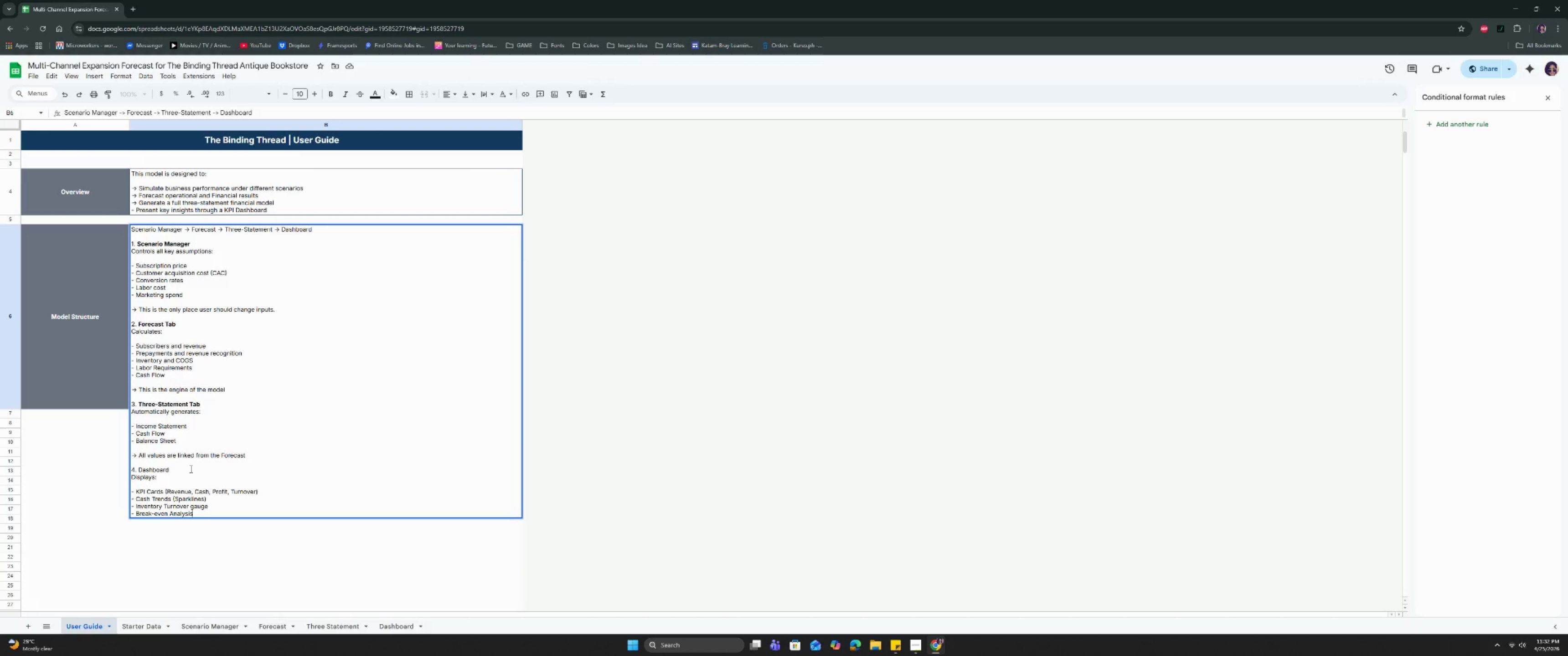 
key(Enter)
 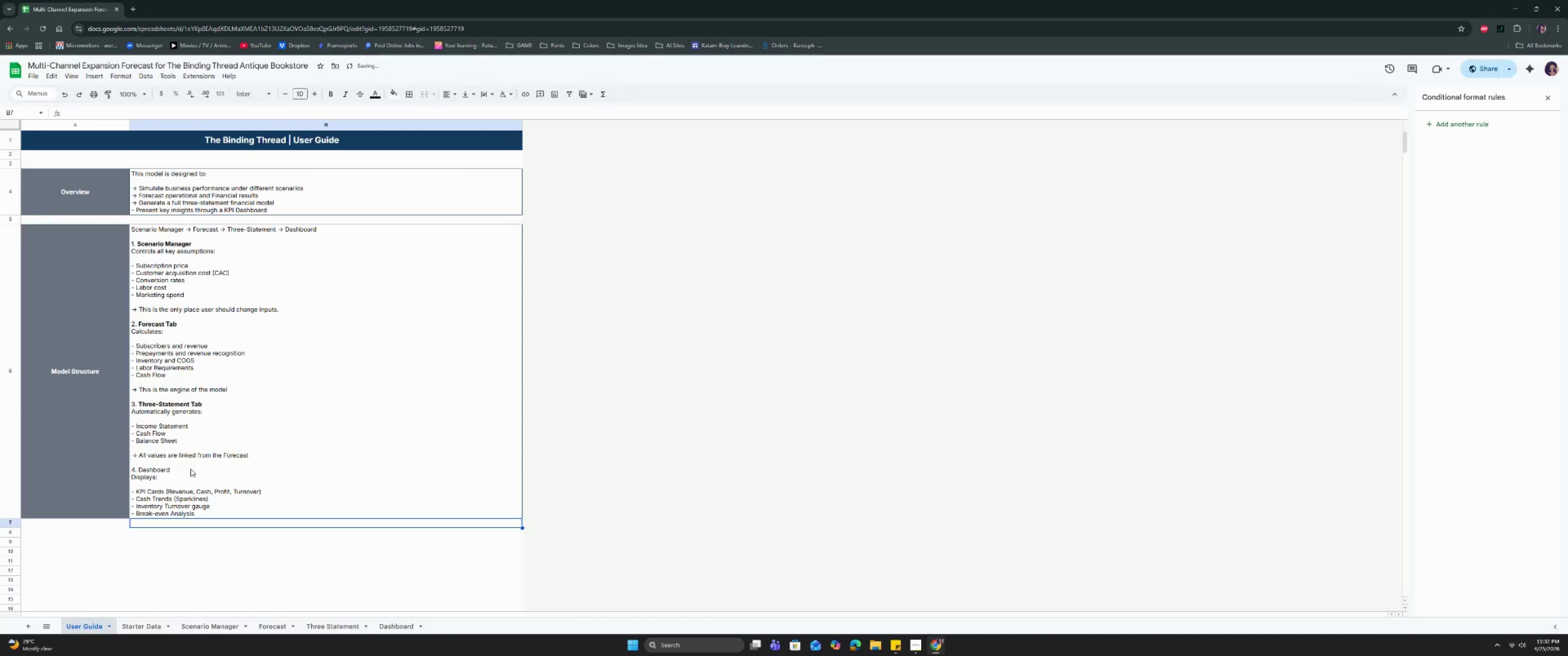 
left_click([103, 401])
 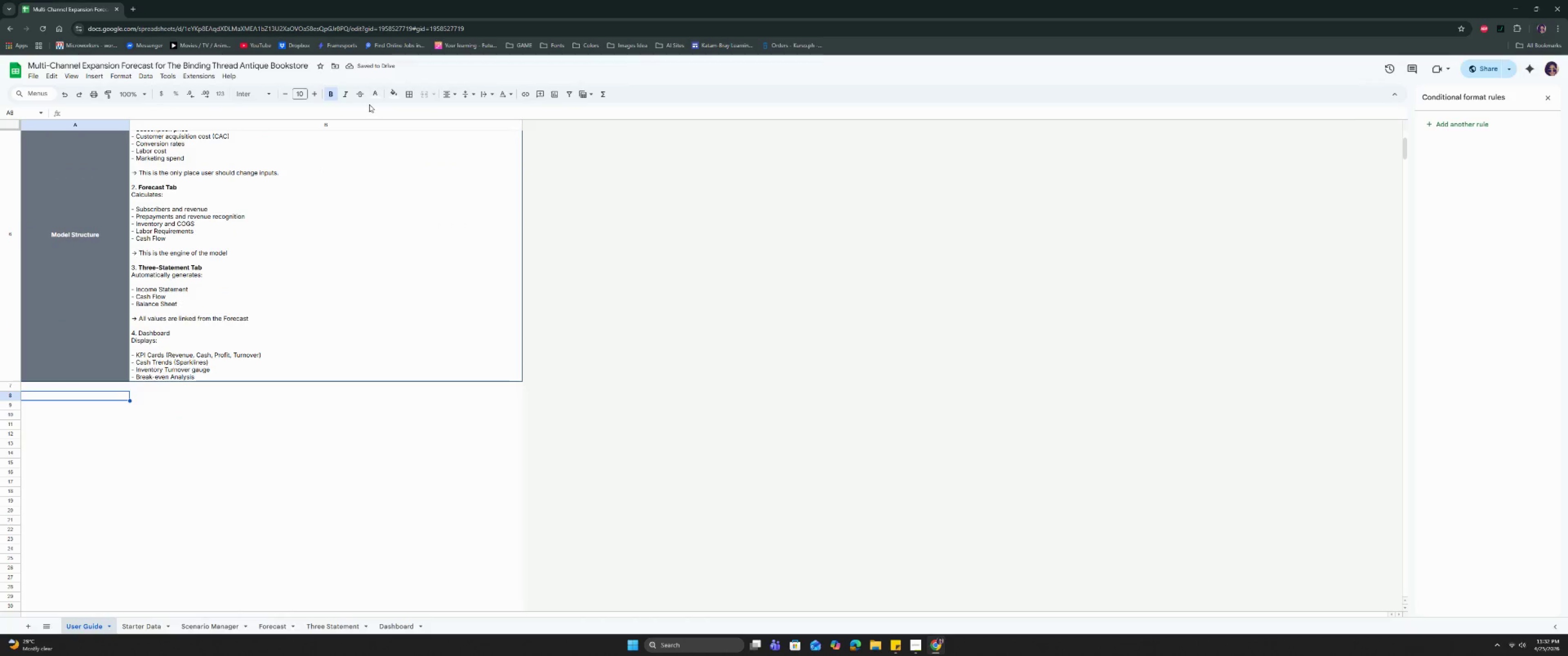 
scroll: coordinate [113, 413], scroll_direction: down, amount: 3.0
 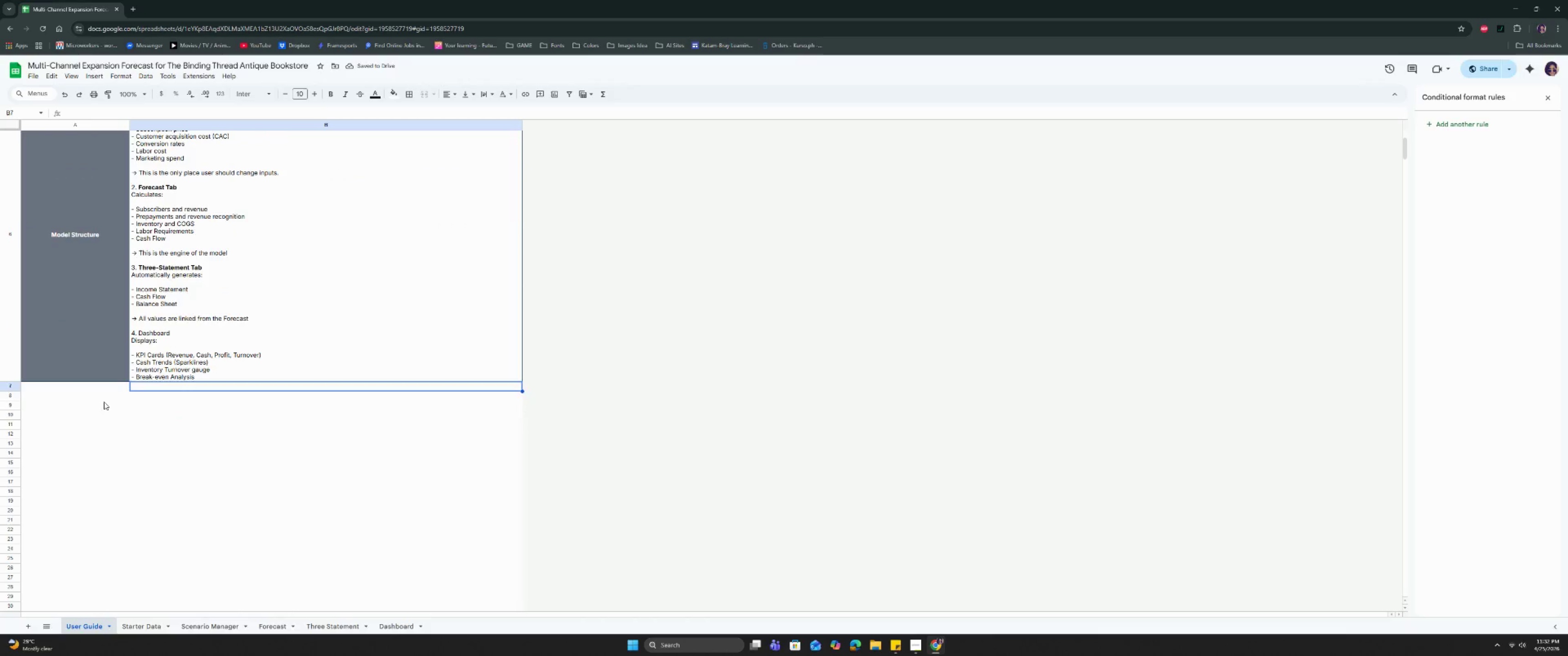 
left_click([377, 92])
 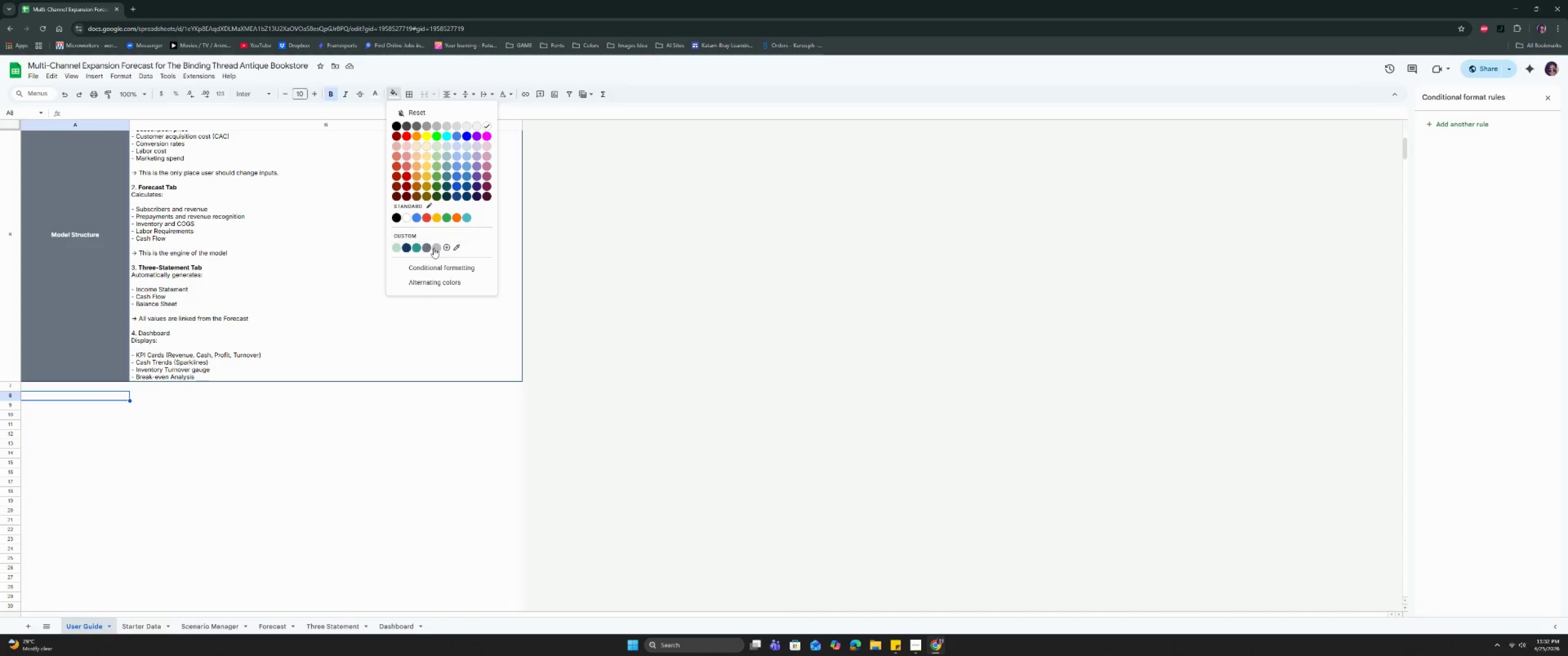 
left_click([429, 246])
 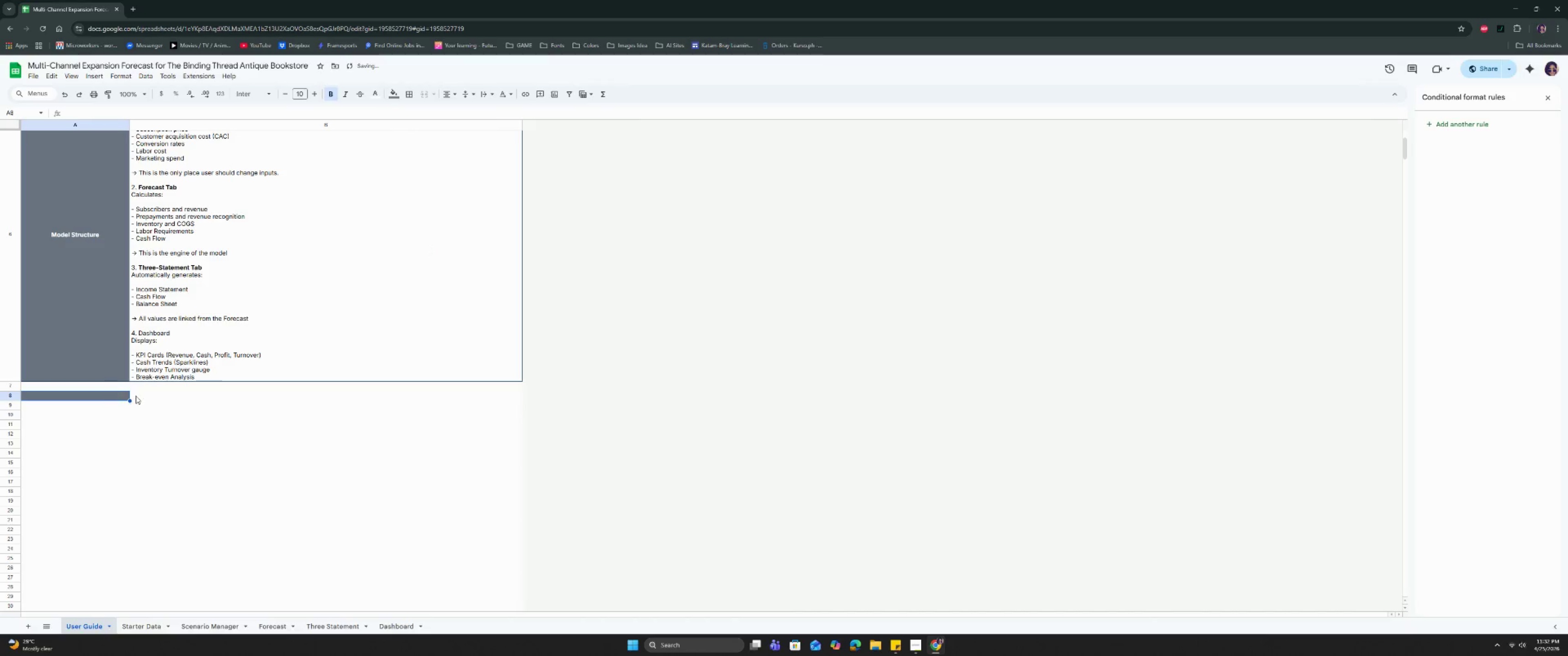 
left_click_drag(start_coordinate=[138, 394], to_coordinate=[99, 392])
 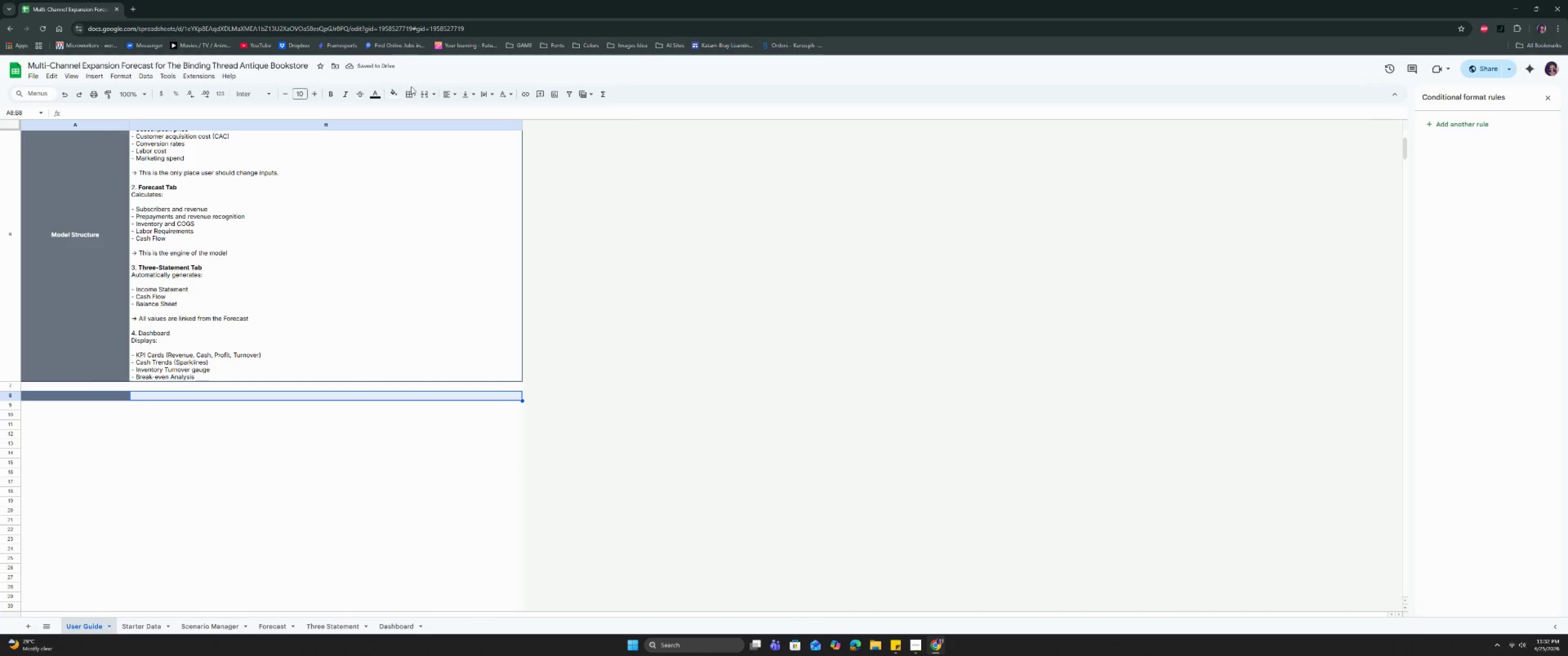 
left_click([411, 91])
 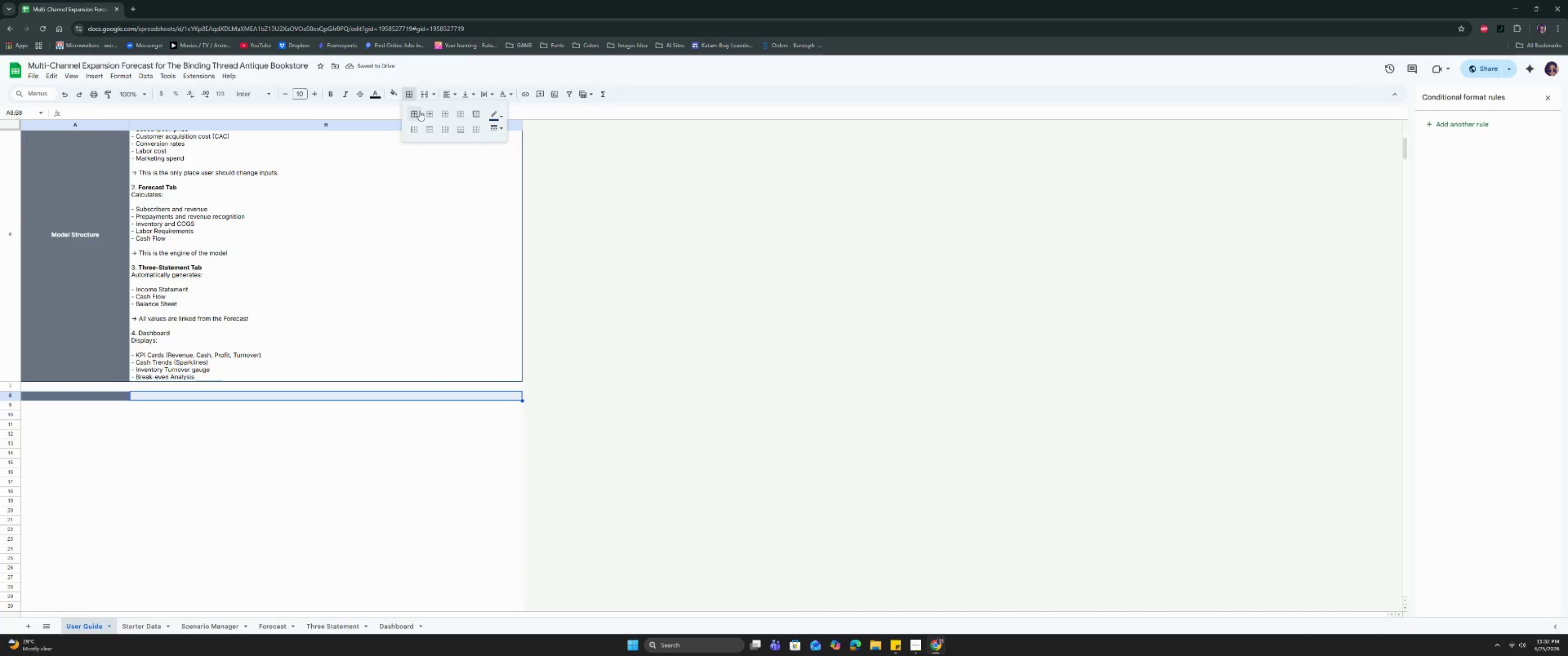 
left_click([419, 111])
 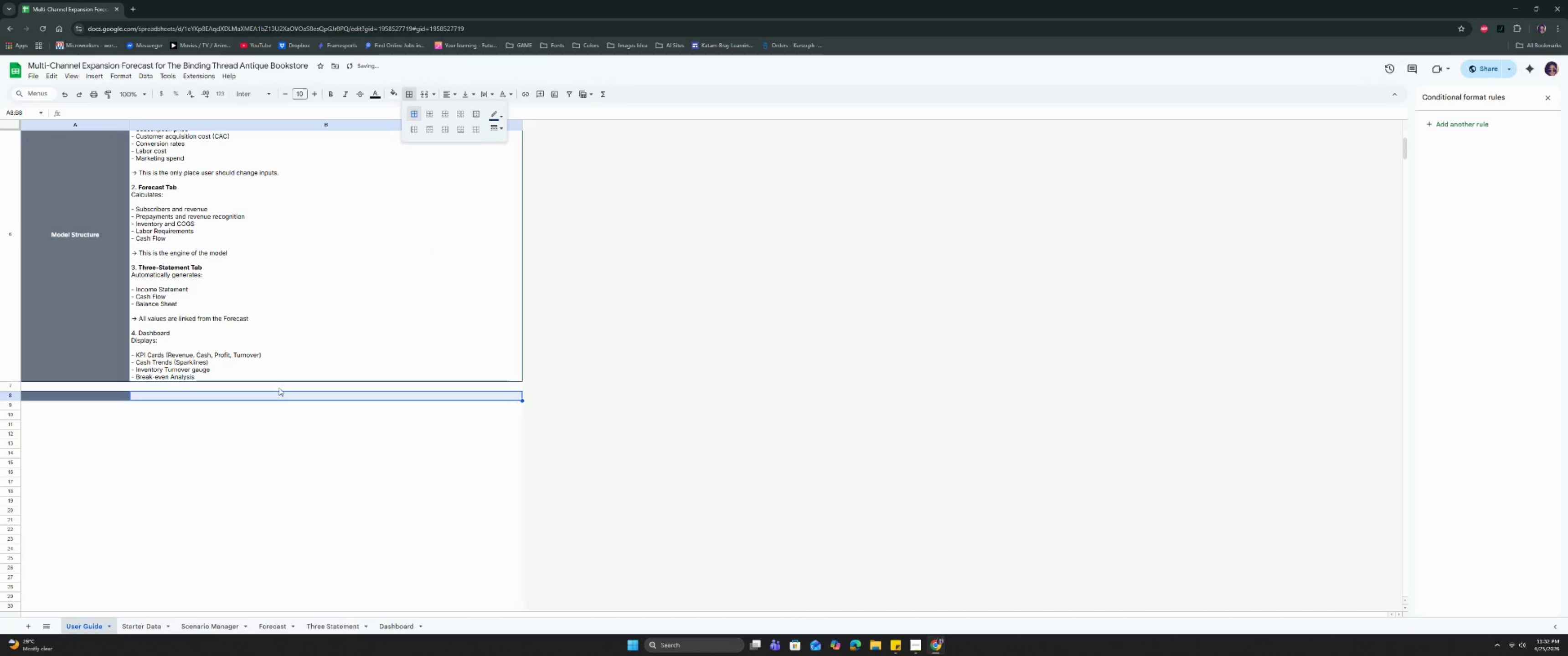 
left_click([285, 395])
 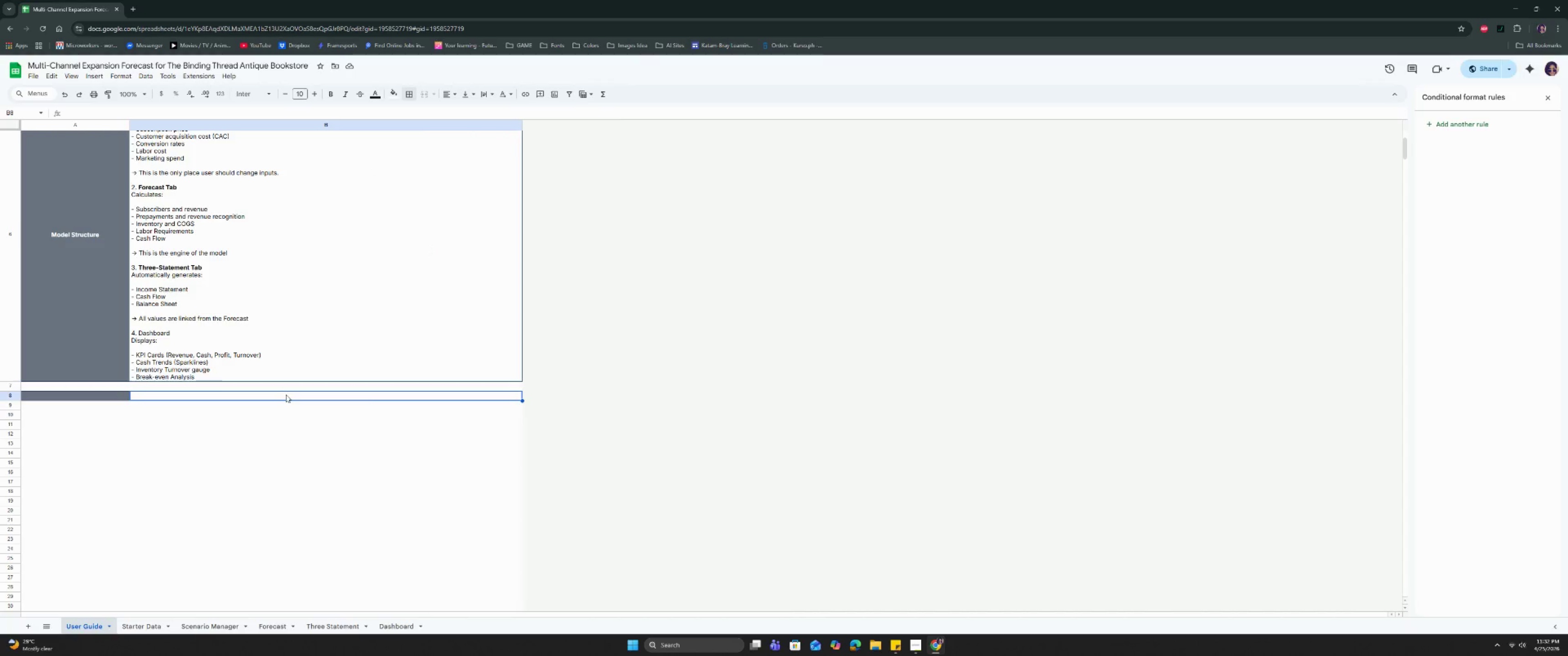 
wait(5.84)
 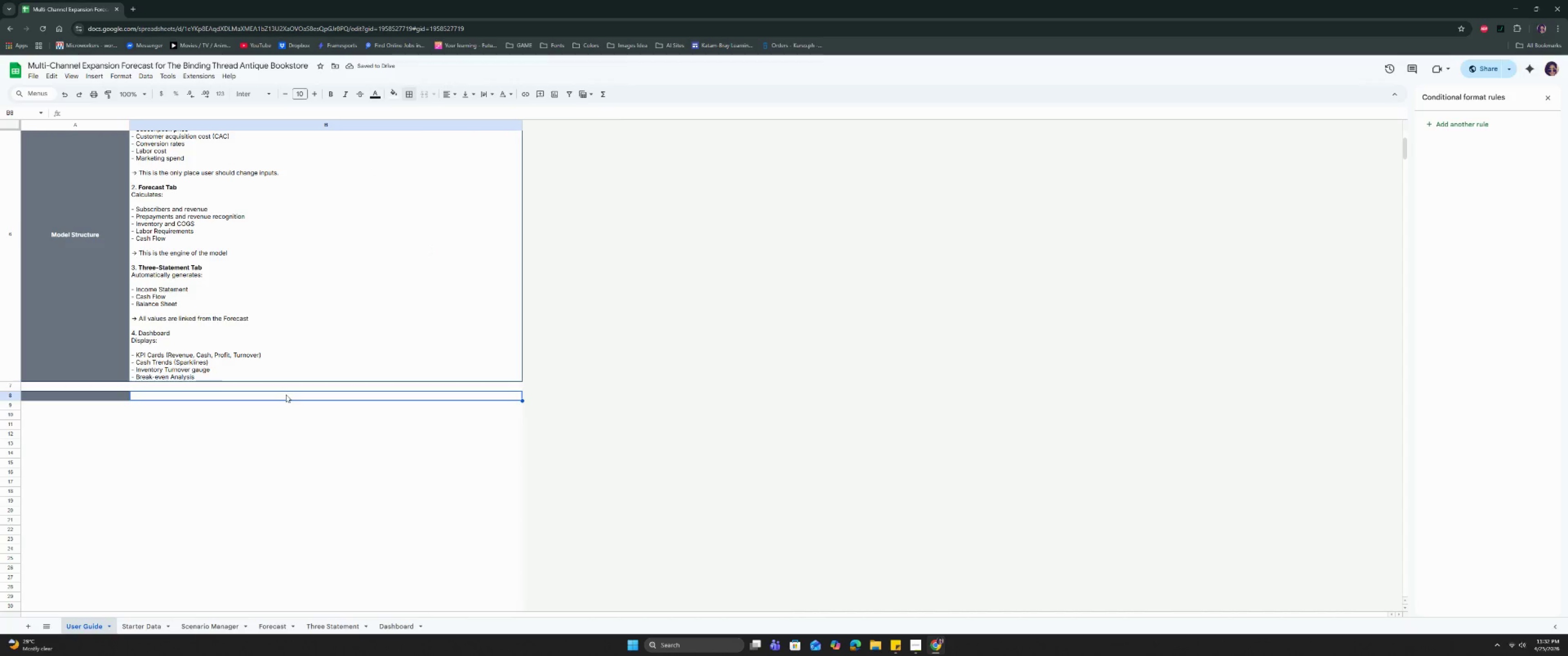 
key(ArrowLeft)
 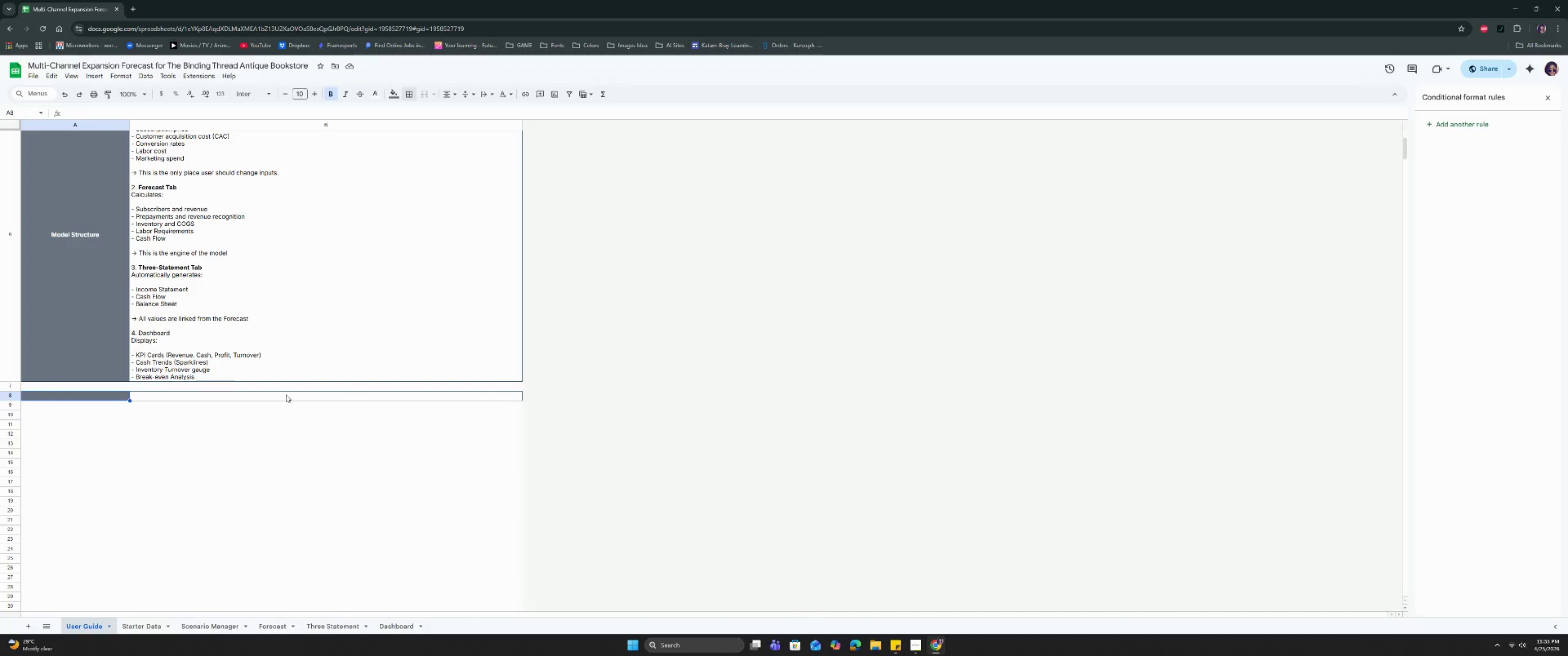 
type(Hos)
key(Backspace)
type(w to u)
key(Backspace)
type(Use the MOde)
key(Backspace)
key(Backspace)
key(Backspace)
type(odel)
key(Tab)
type(Step 1: )
 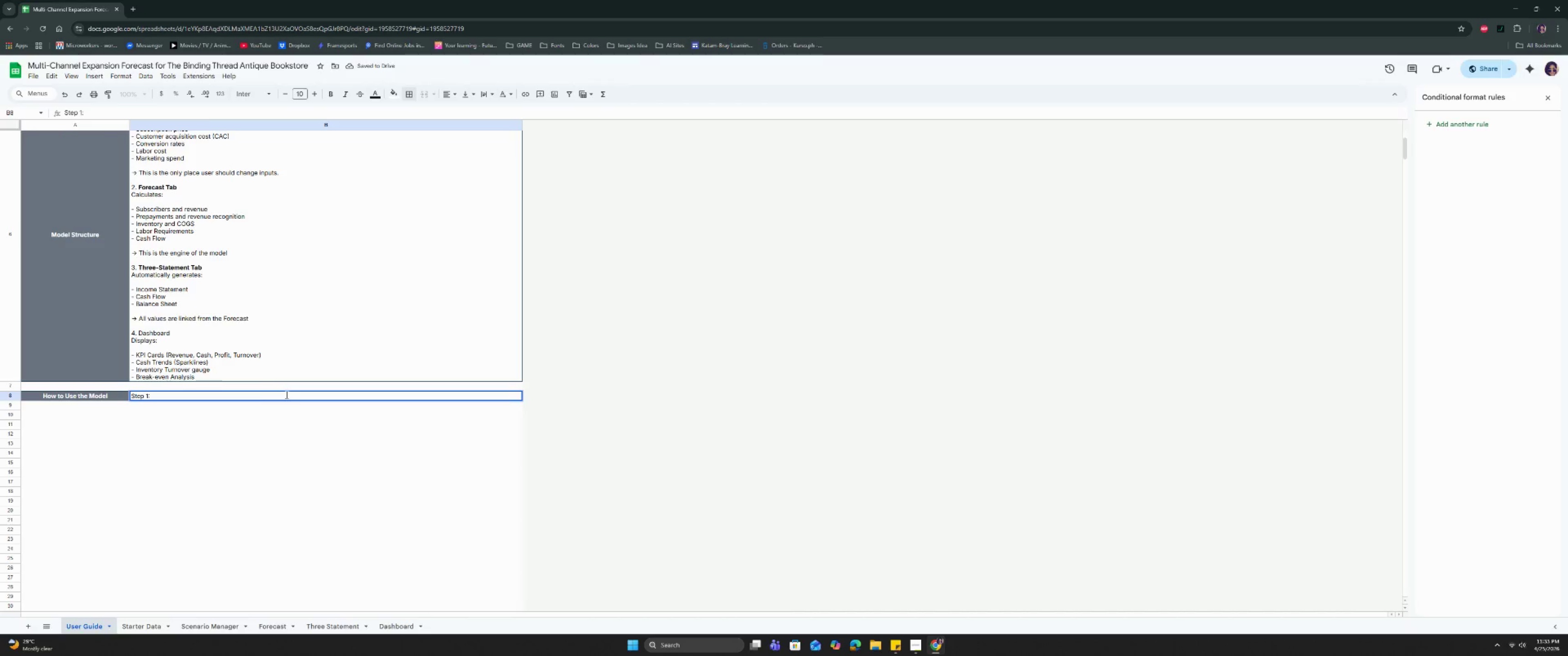 
double_click([170, 333])
 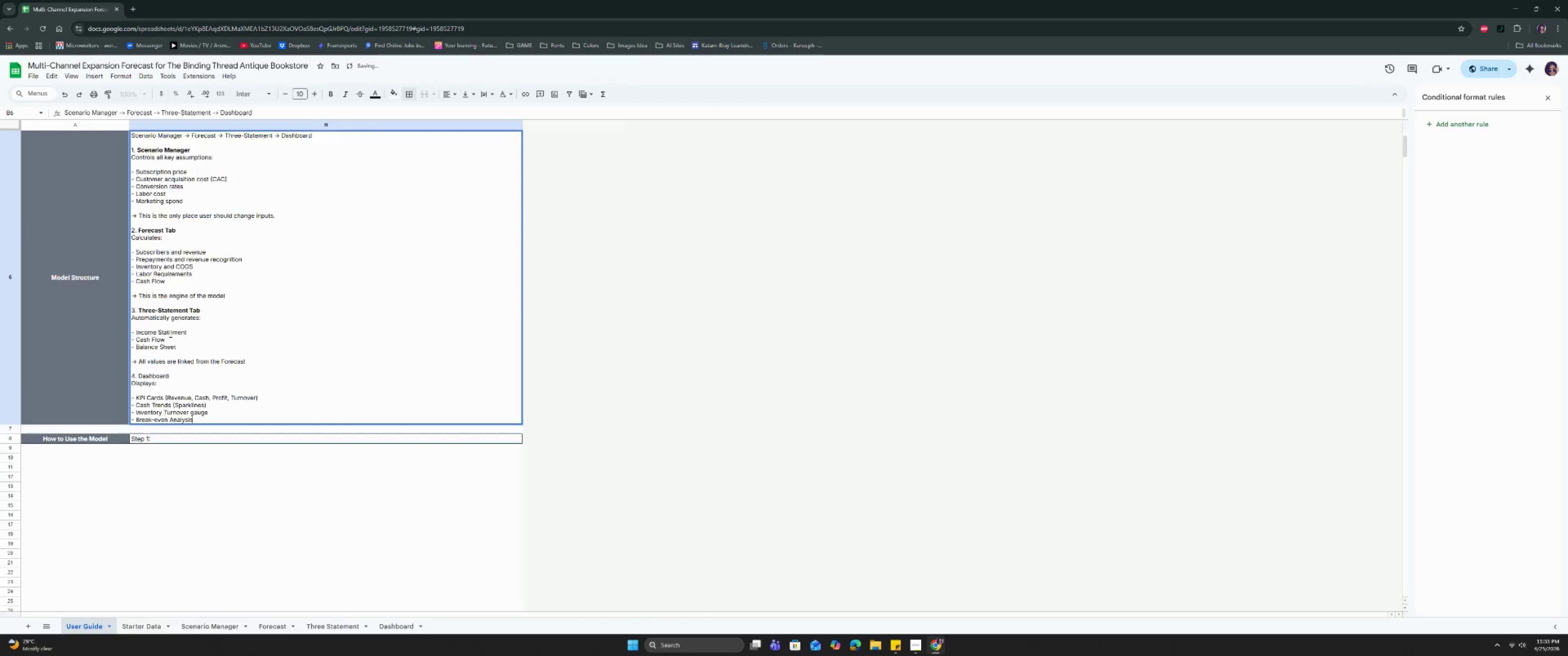 
triple_click([170, 333])
 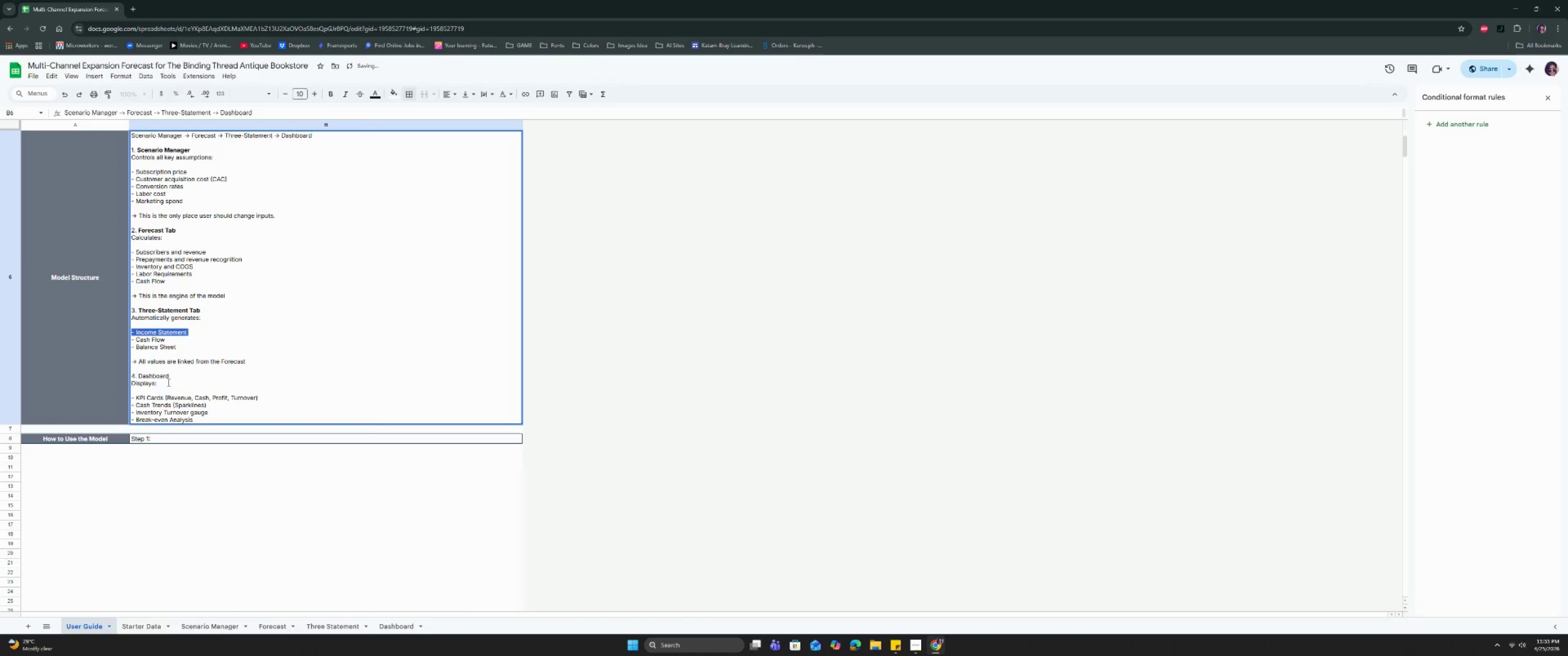 
left_click_drag(start_coordinate=[169, 378], to_coordinate=[139, 375])
 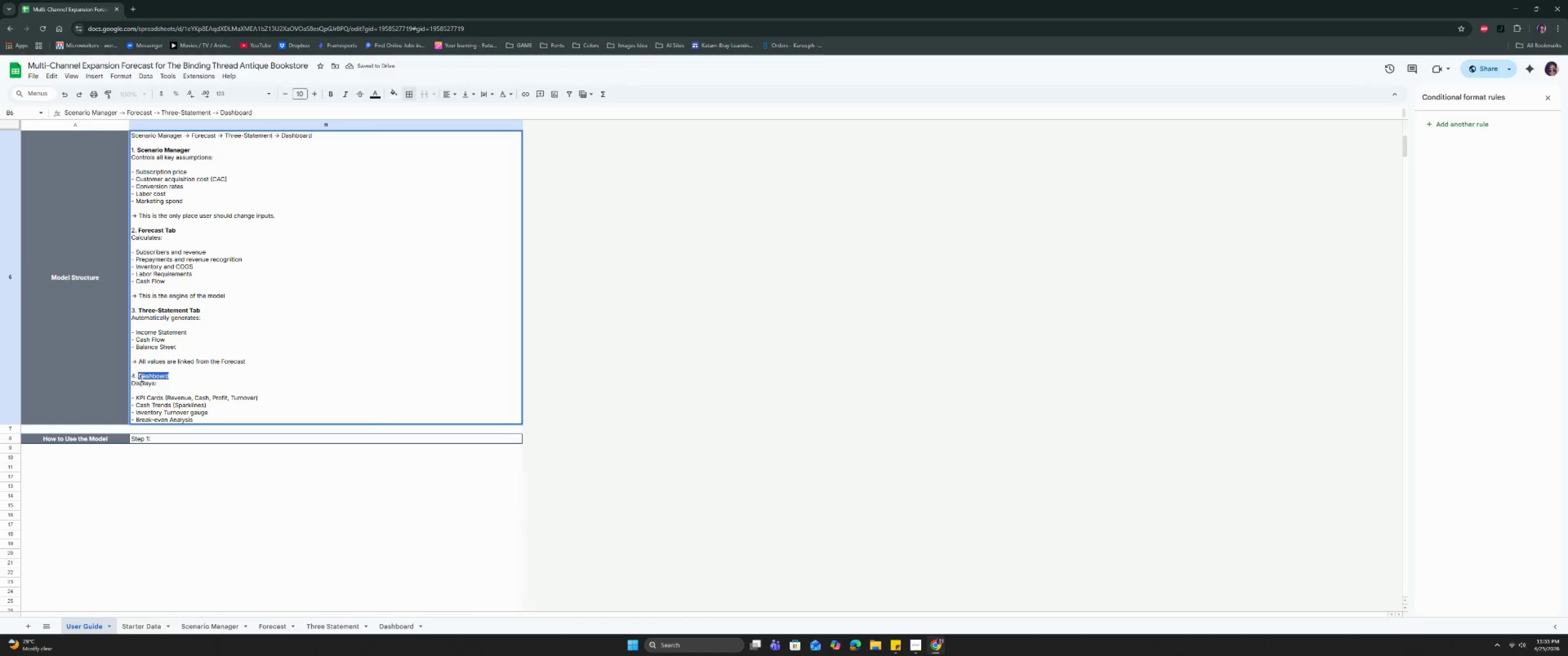 
key(Control+B)
 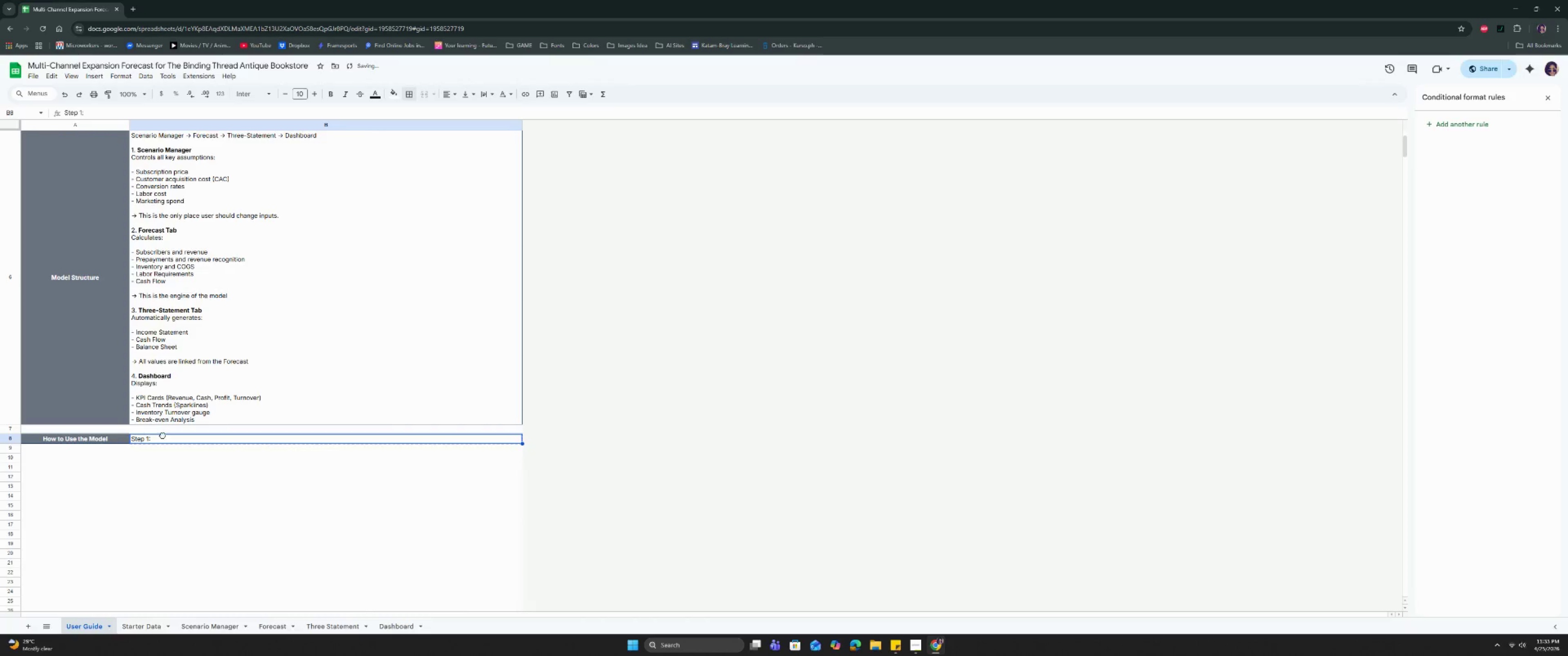 
double_click([163, 442])
 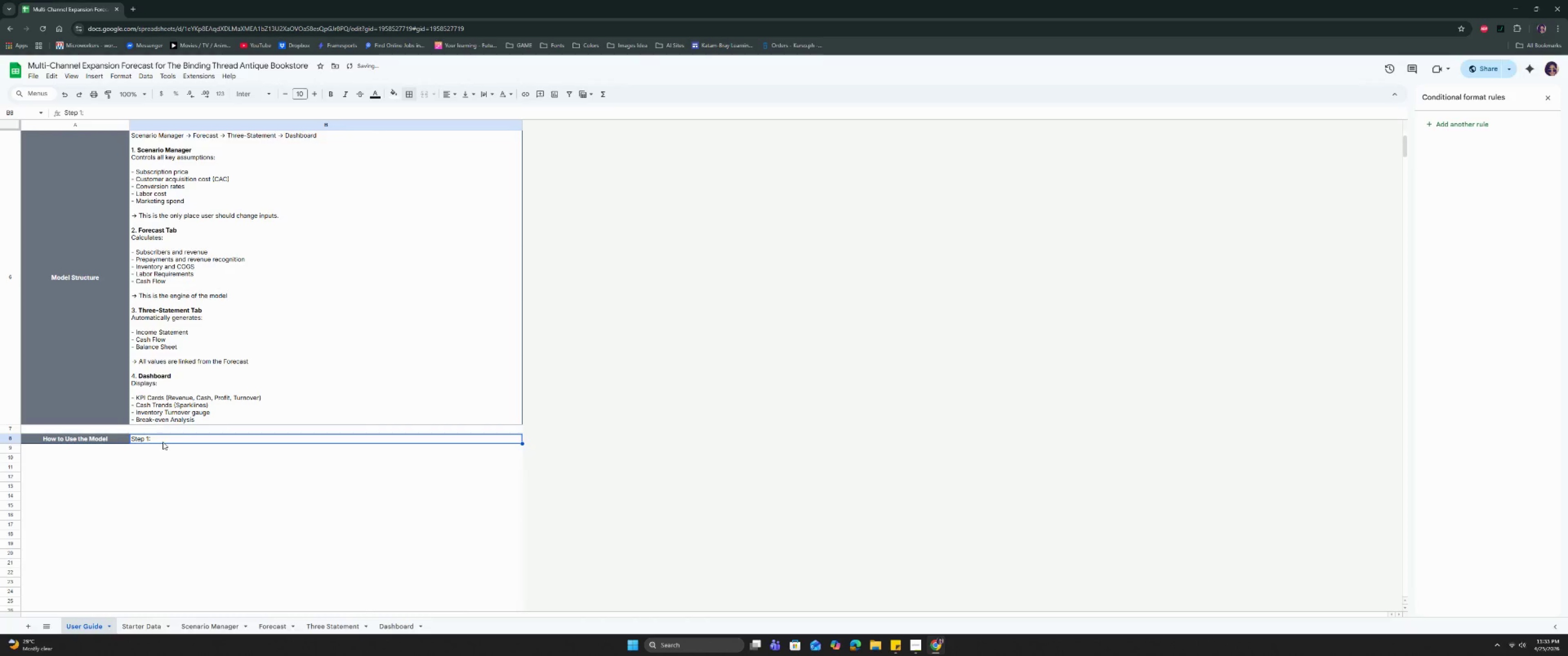 
triple_click([163, 442])
 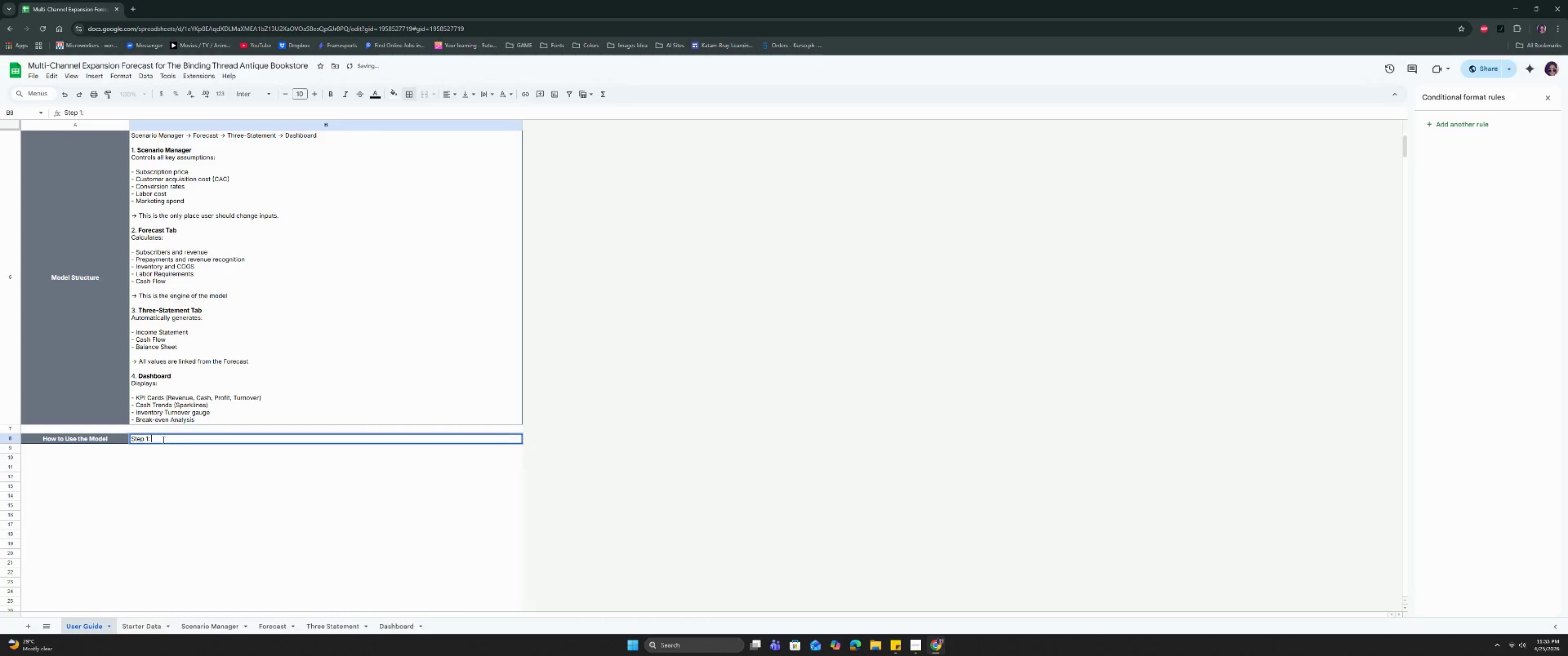 
triple_click([163, 440])
 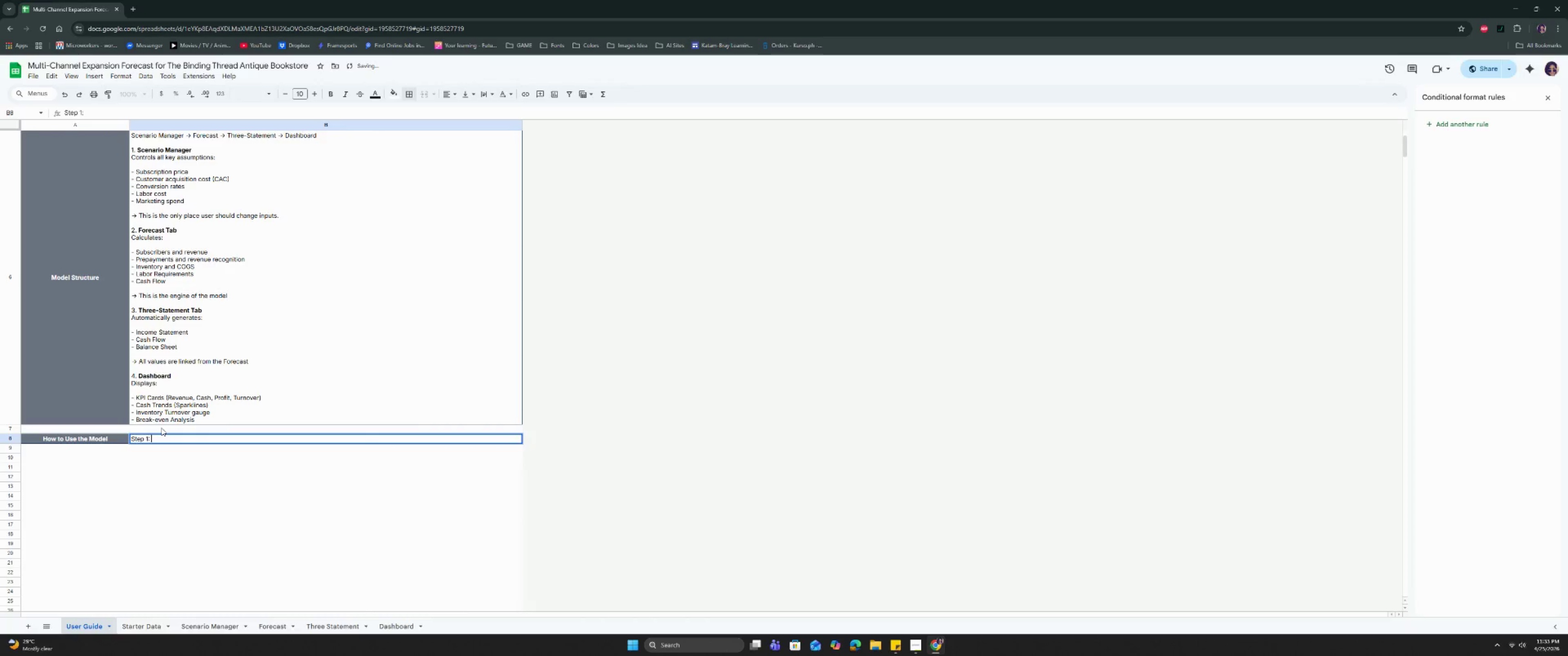 
type(S)
key(Backspace)
key(Backspace)
type( sE)
key(Backspace)
key(Backspace)
type(Select a Scenario)
 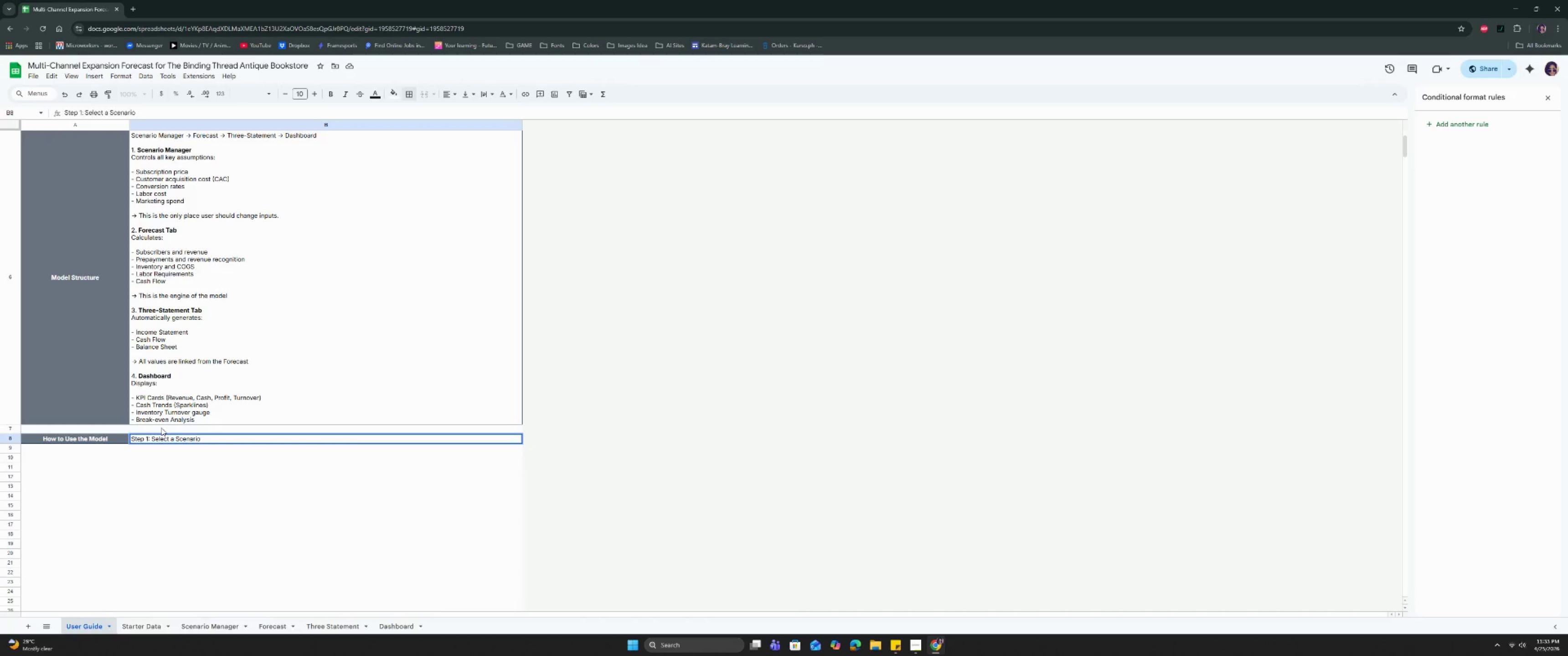 
key(Control+Enter)
 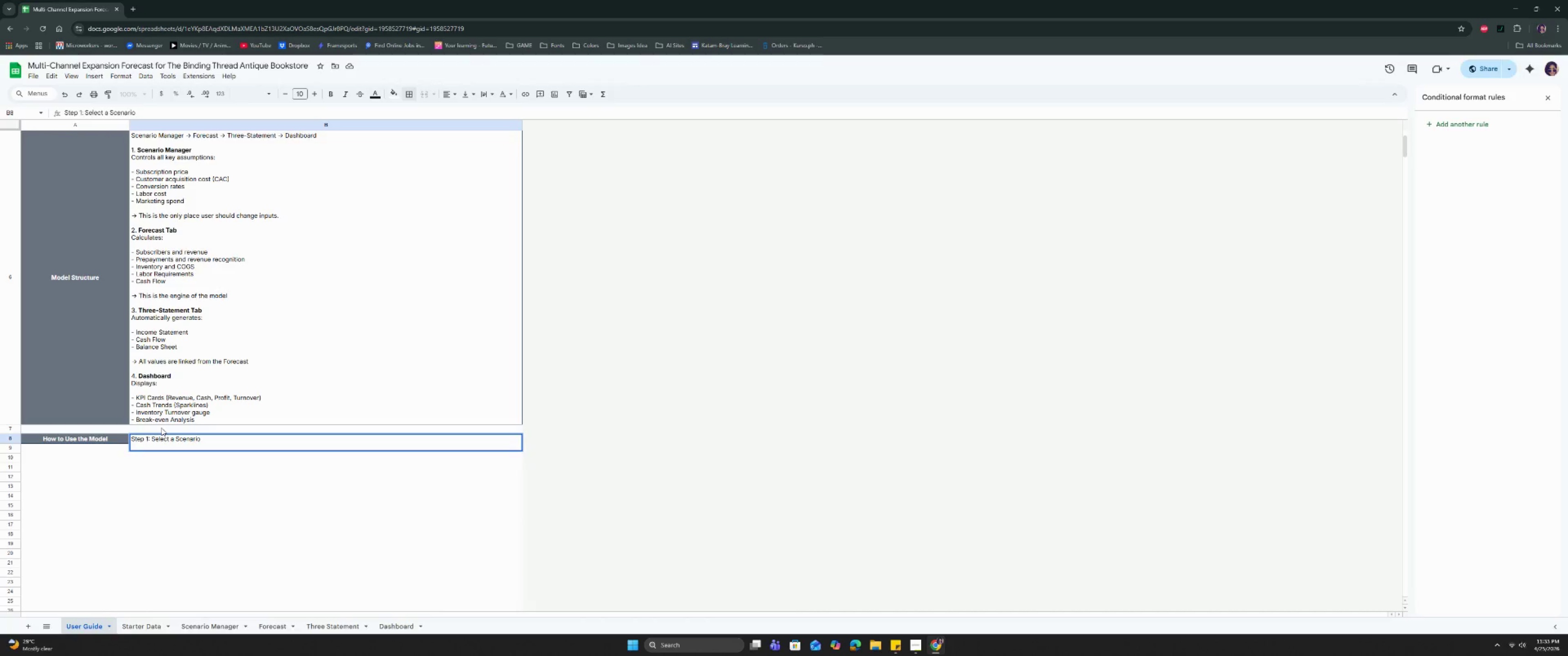 
key(Control+Enter)
 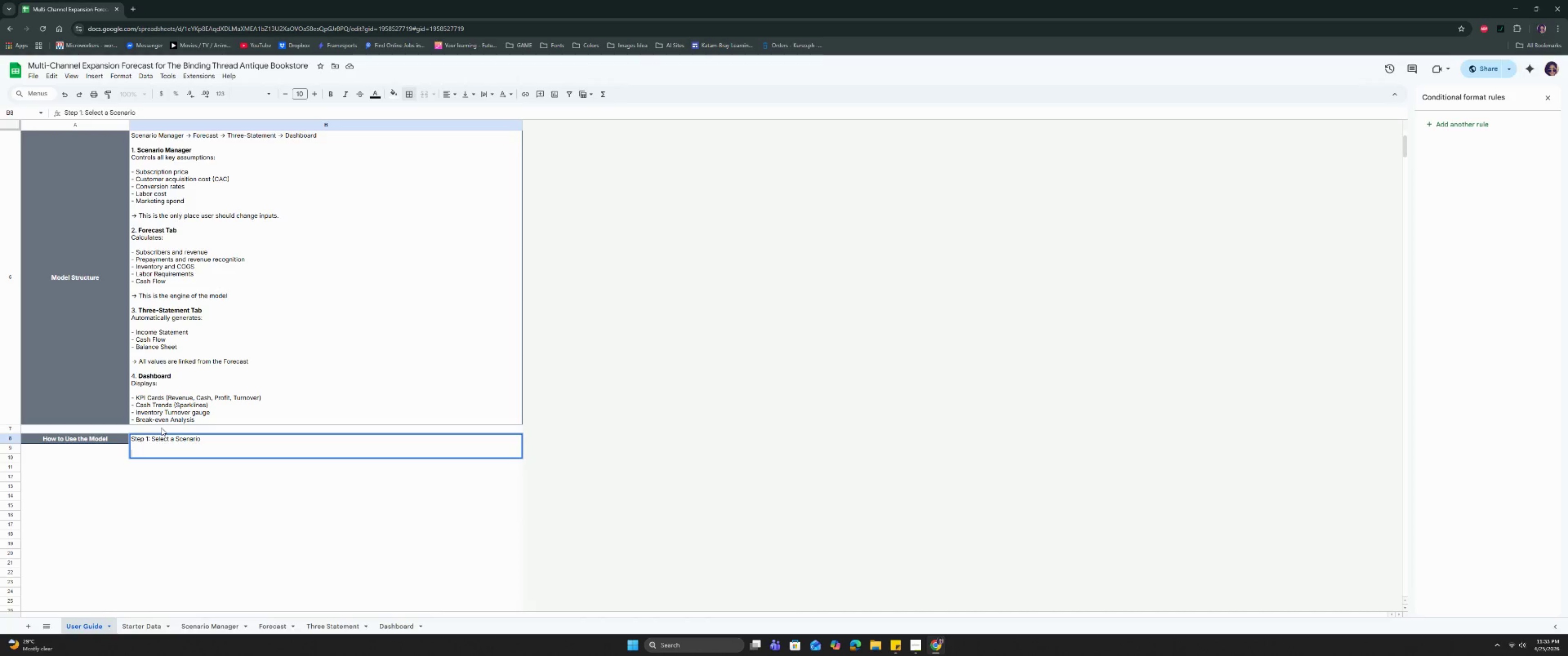 
type(G)
key(Backspace)
type(- G ot)
key(Backspace)
key(Backspace)
key(Backspace)
type(o to Scenario Manager )
key(Backspace)
type(:)
 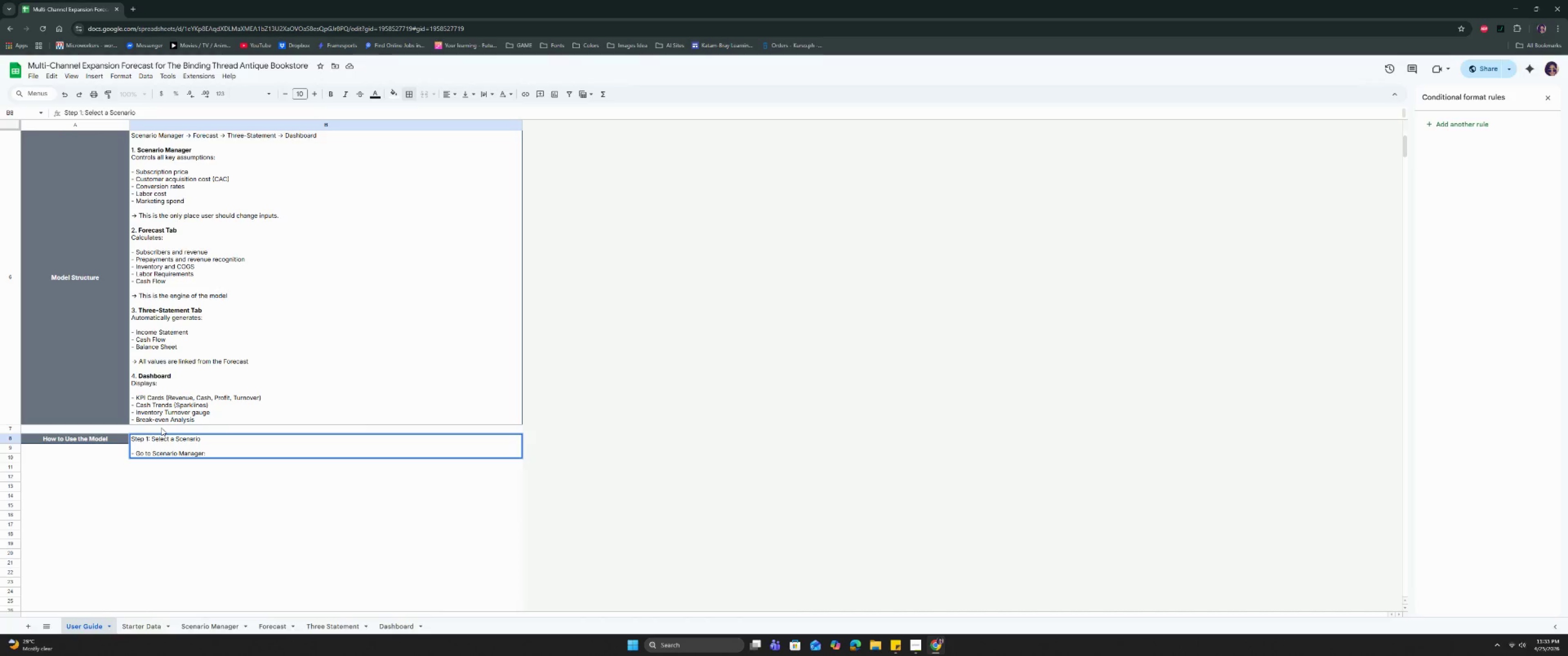 
key(Control+Enter)
 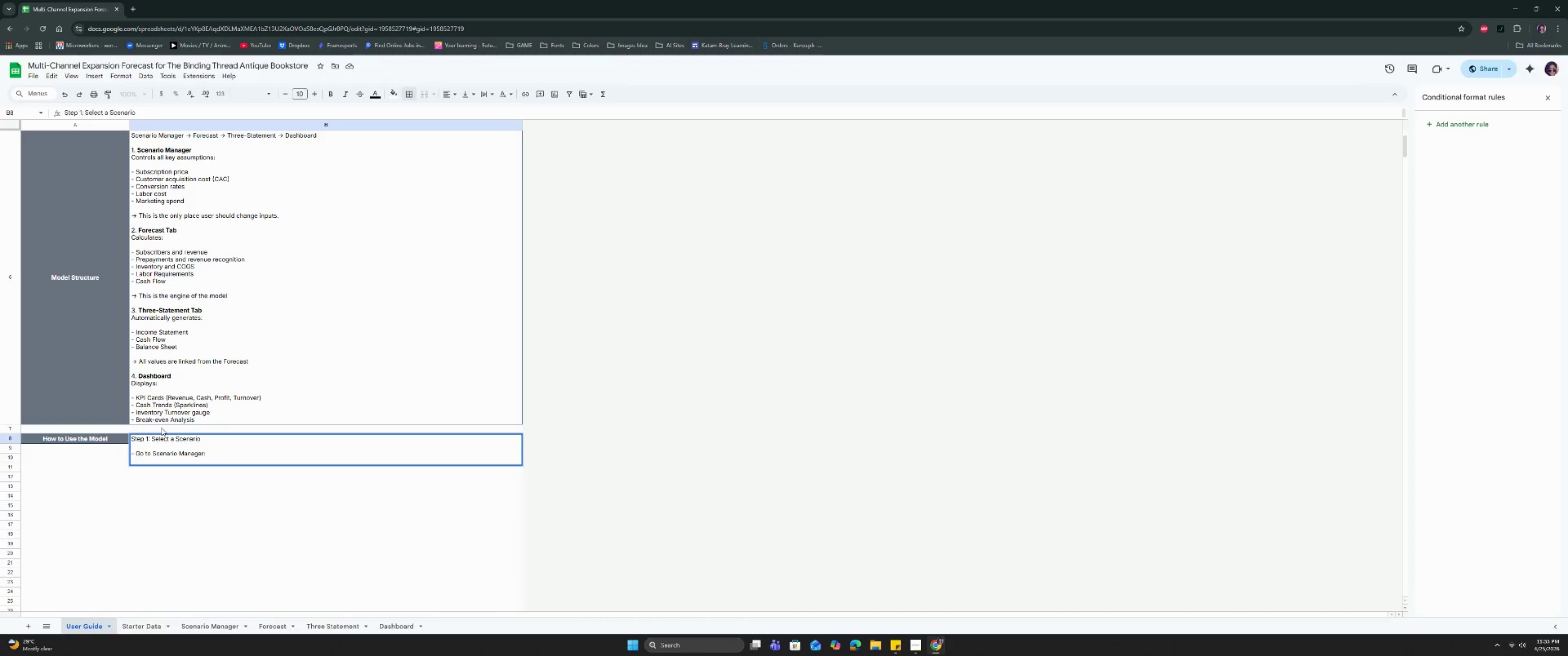 
key(Tab)
 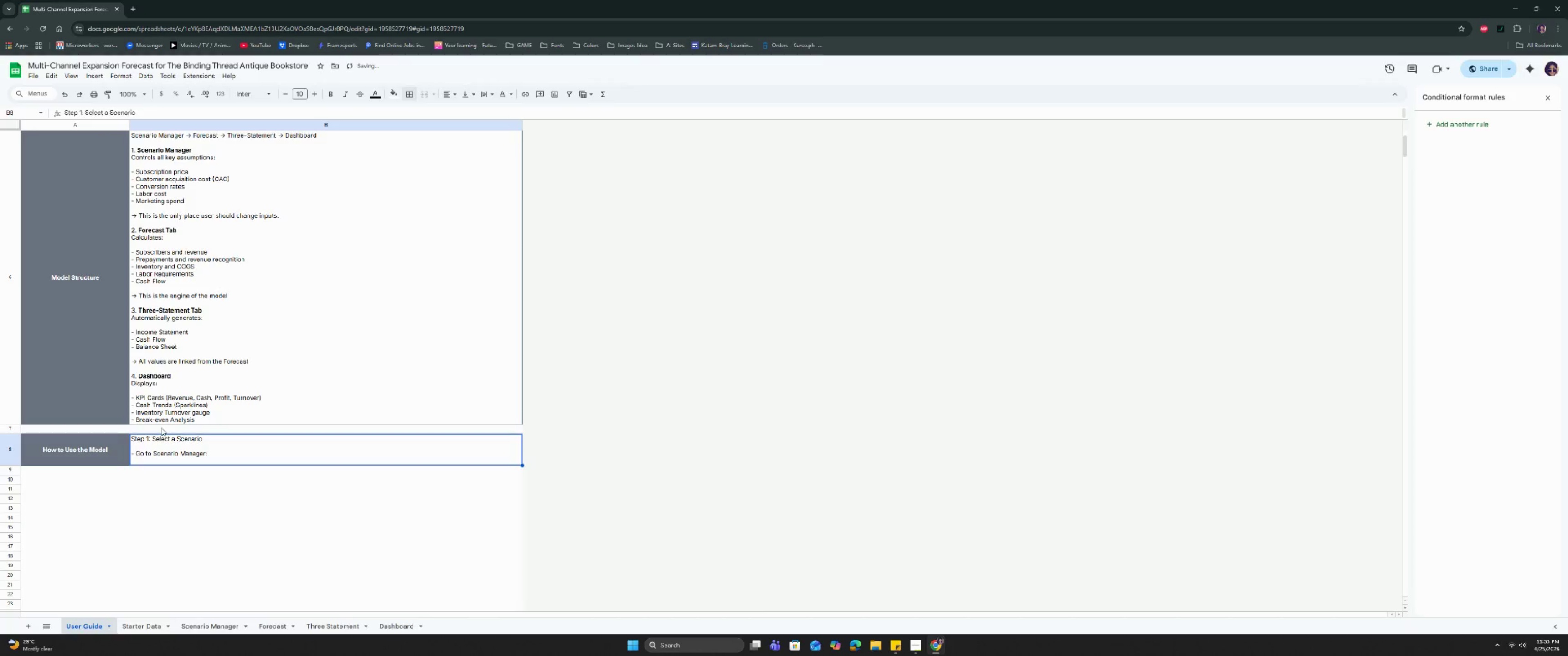 
key(ArrowDown)
 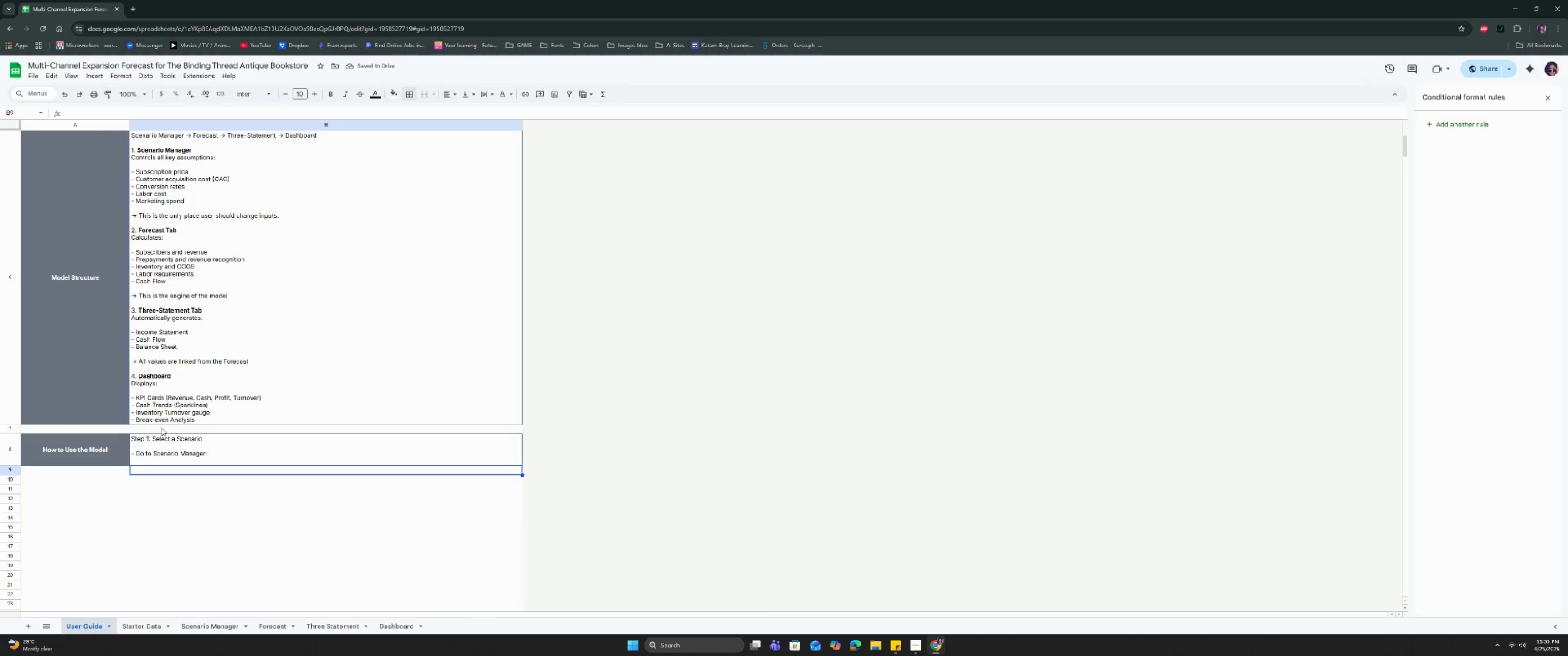 
key(ArrowUp)
 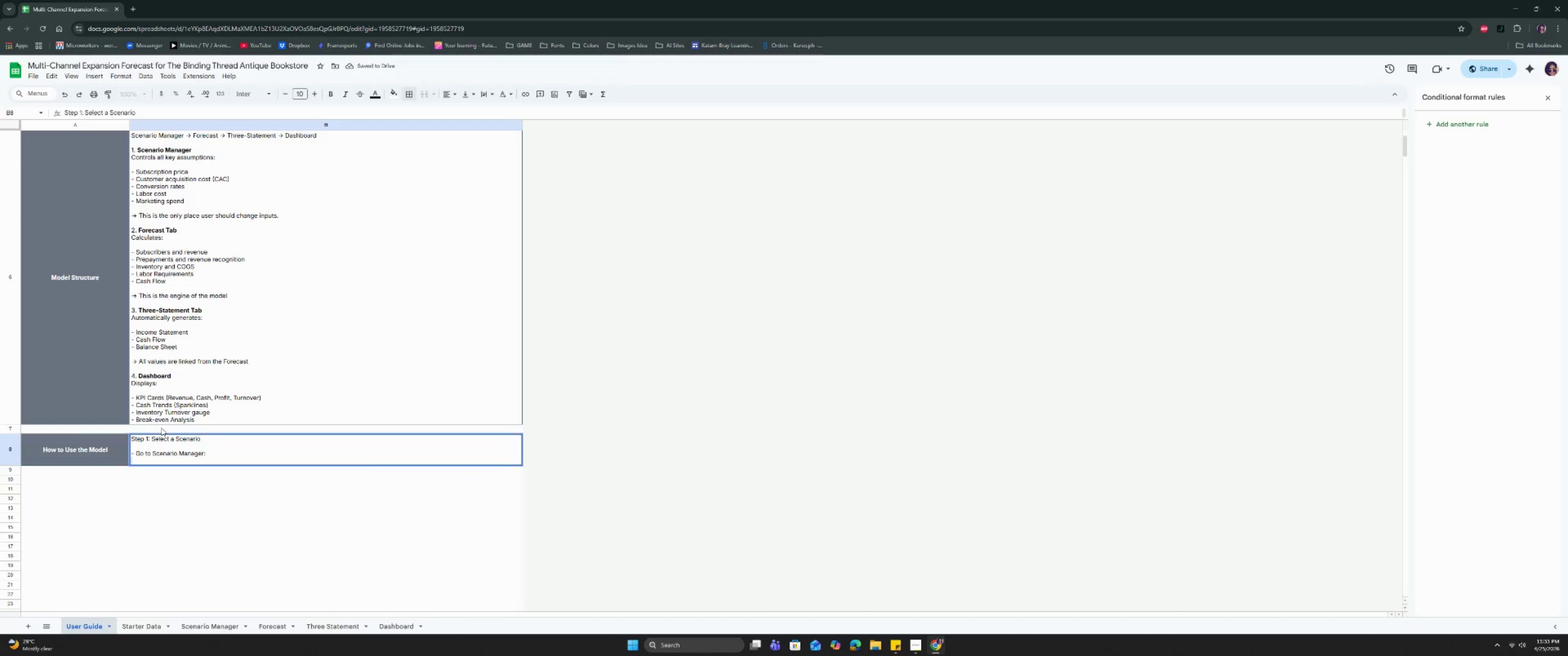 
key(Enter)
 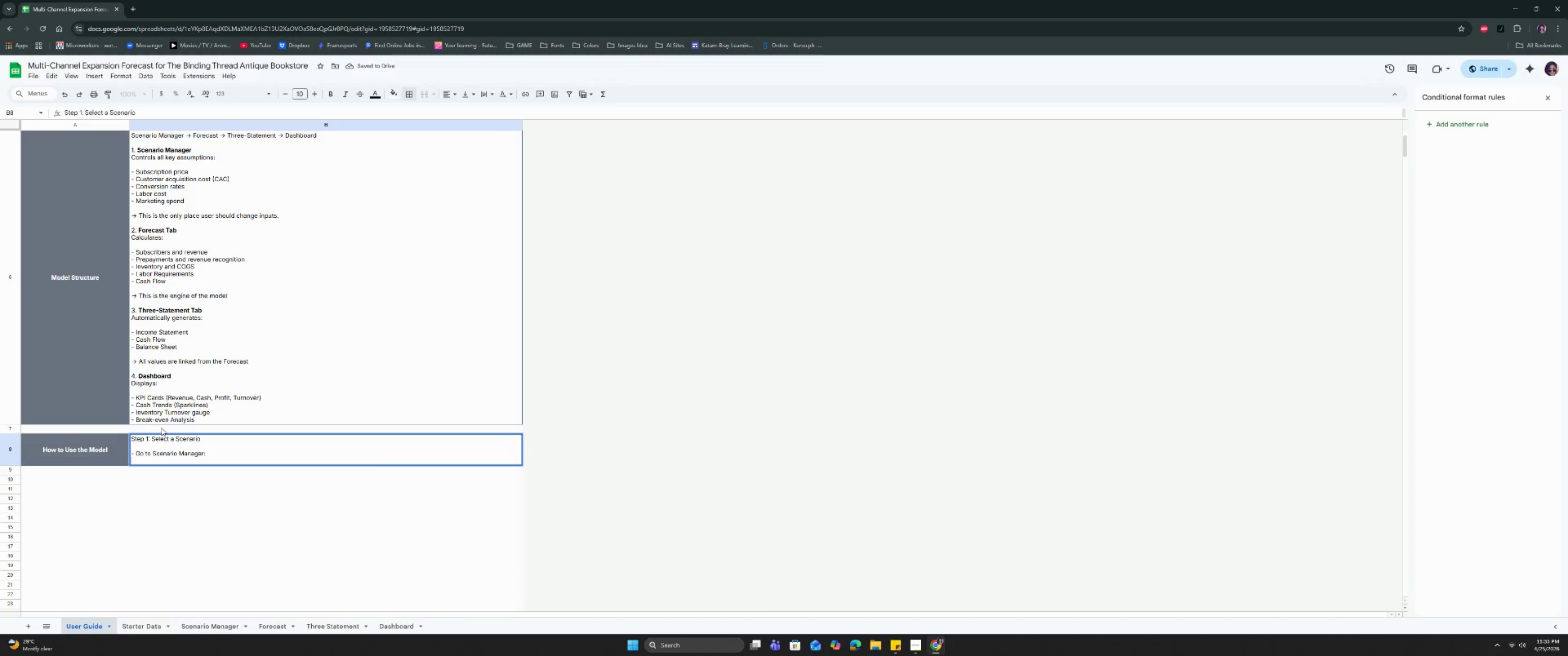 
type(-Choose or adjust assumptions)
 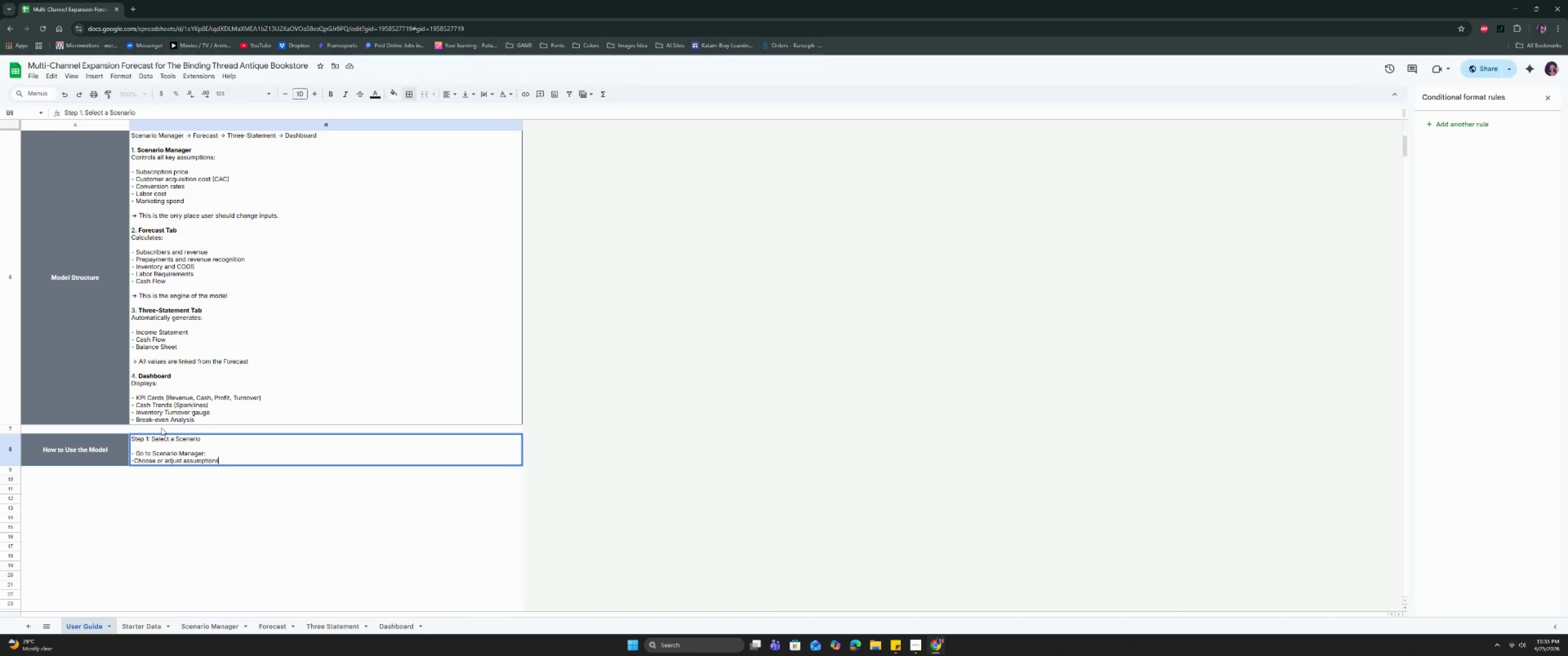 
key(Control+Enter)
 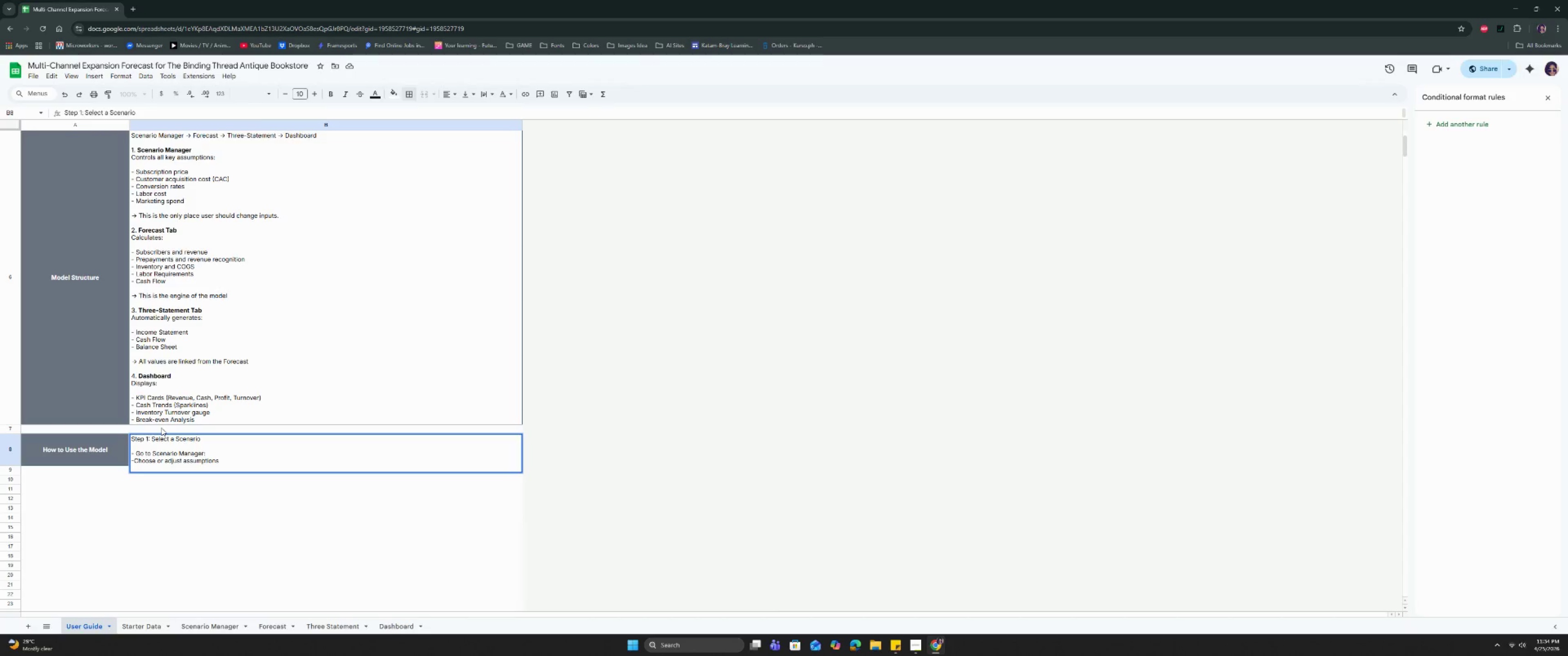 
key(Control+Enter)
 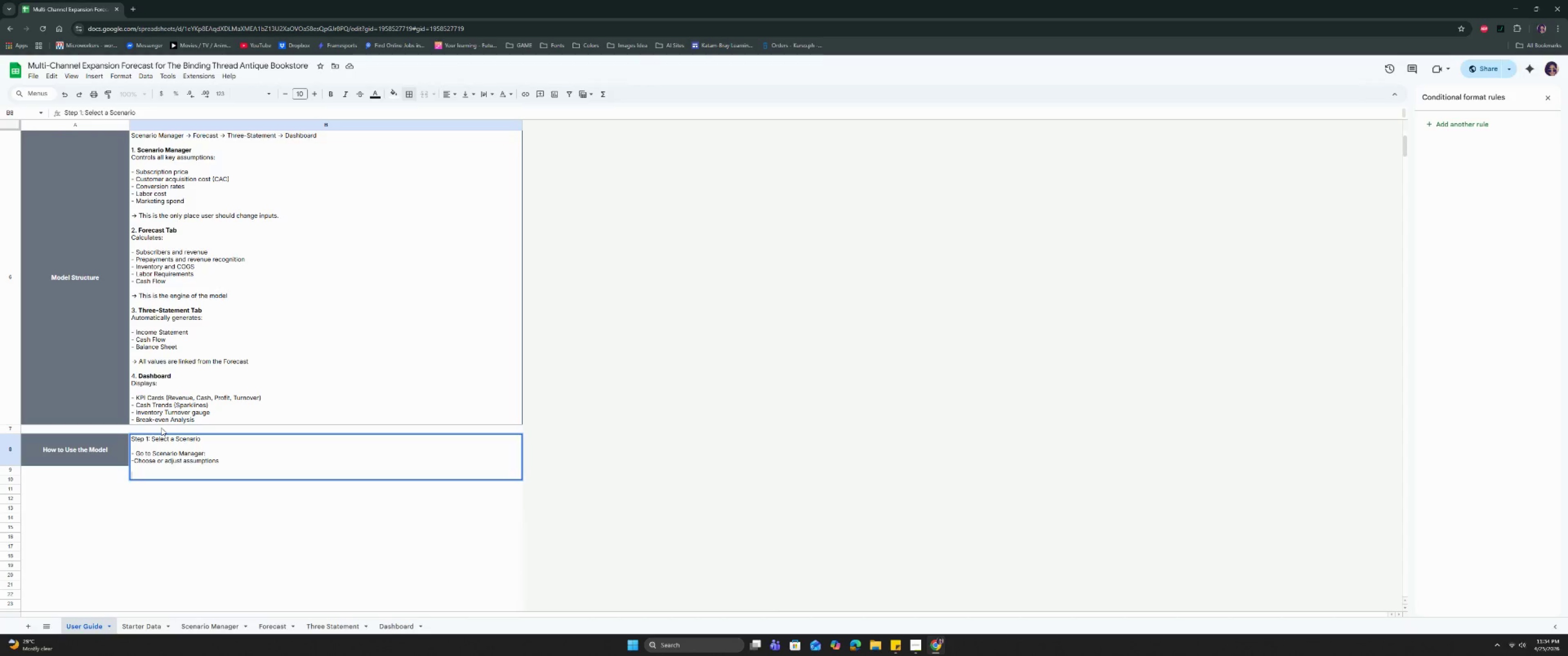 
type(Example:)
 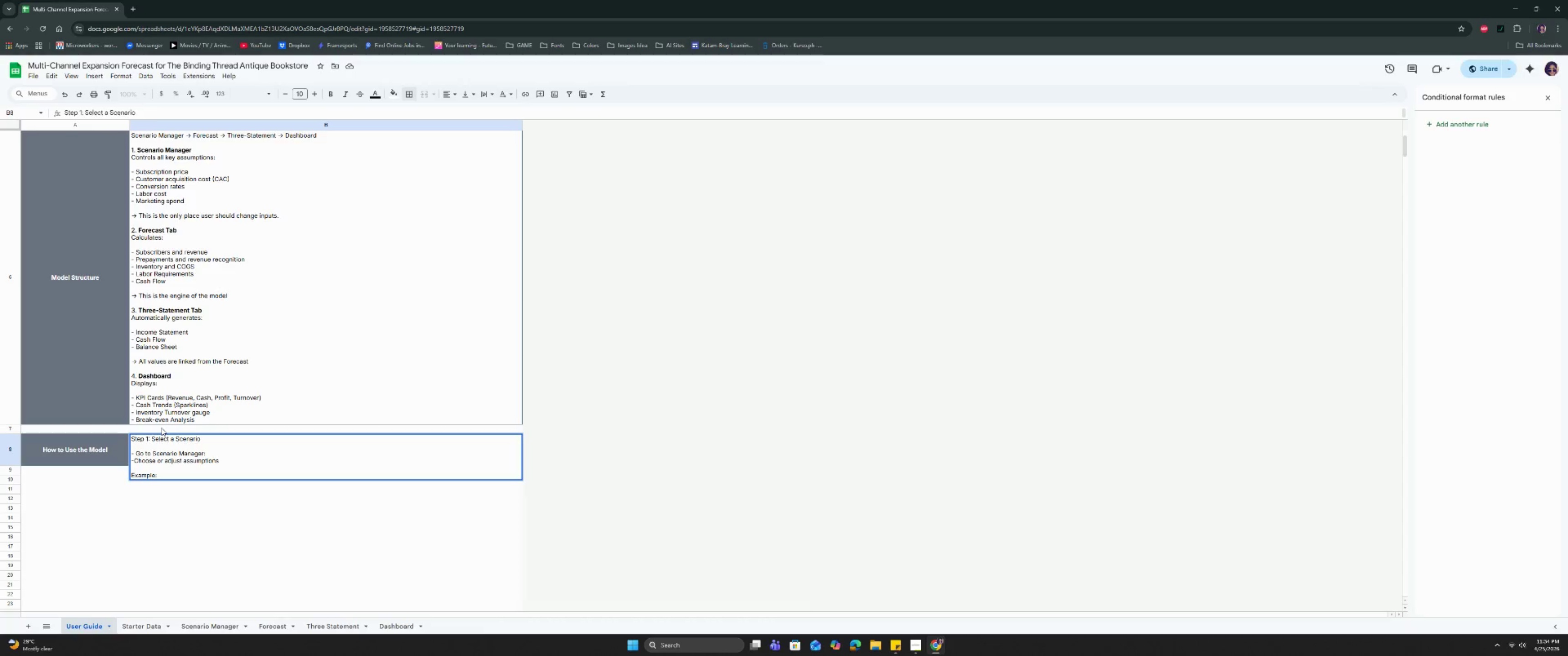 
key(Control+Enter)
 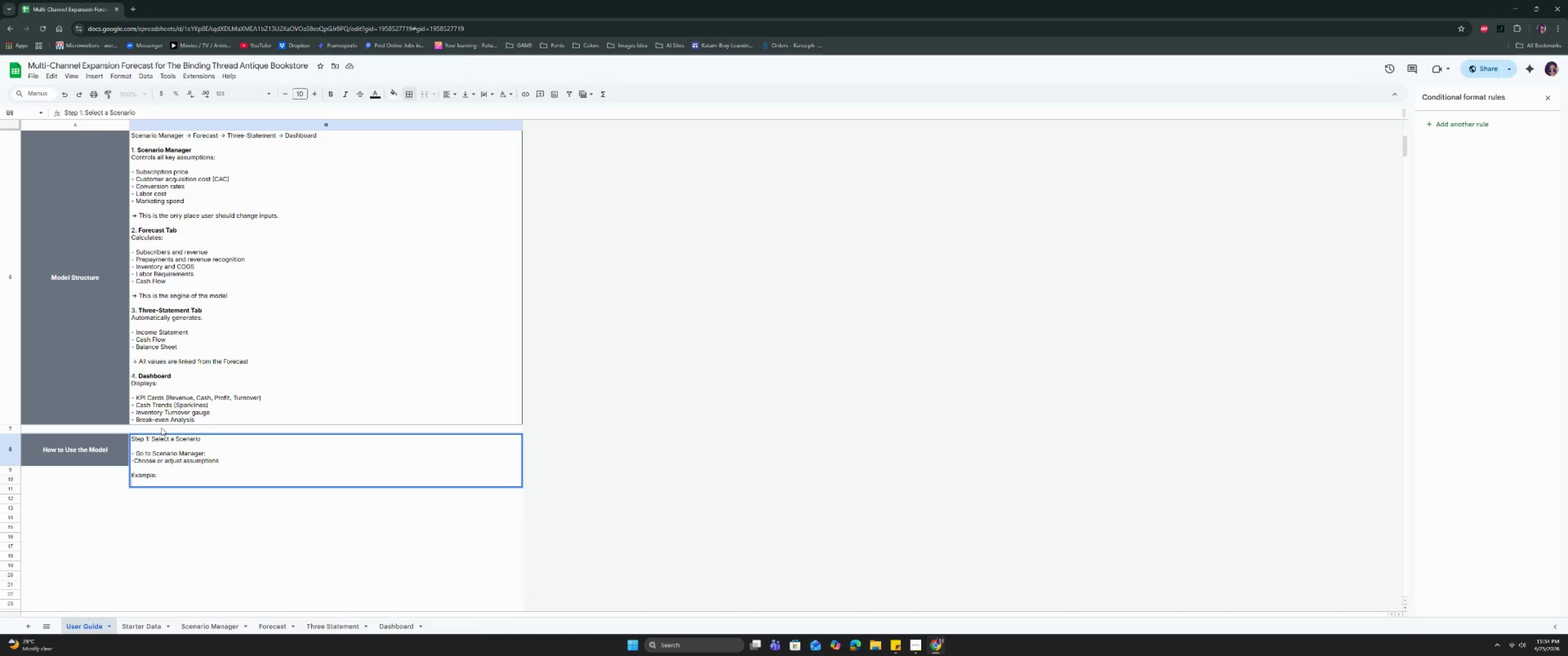 
type(- Base)
 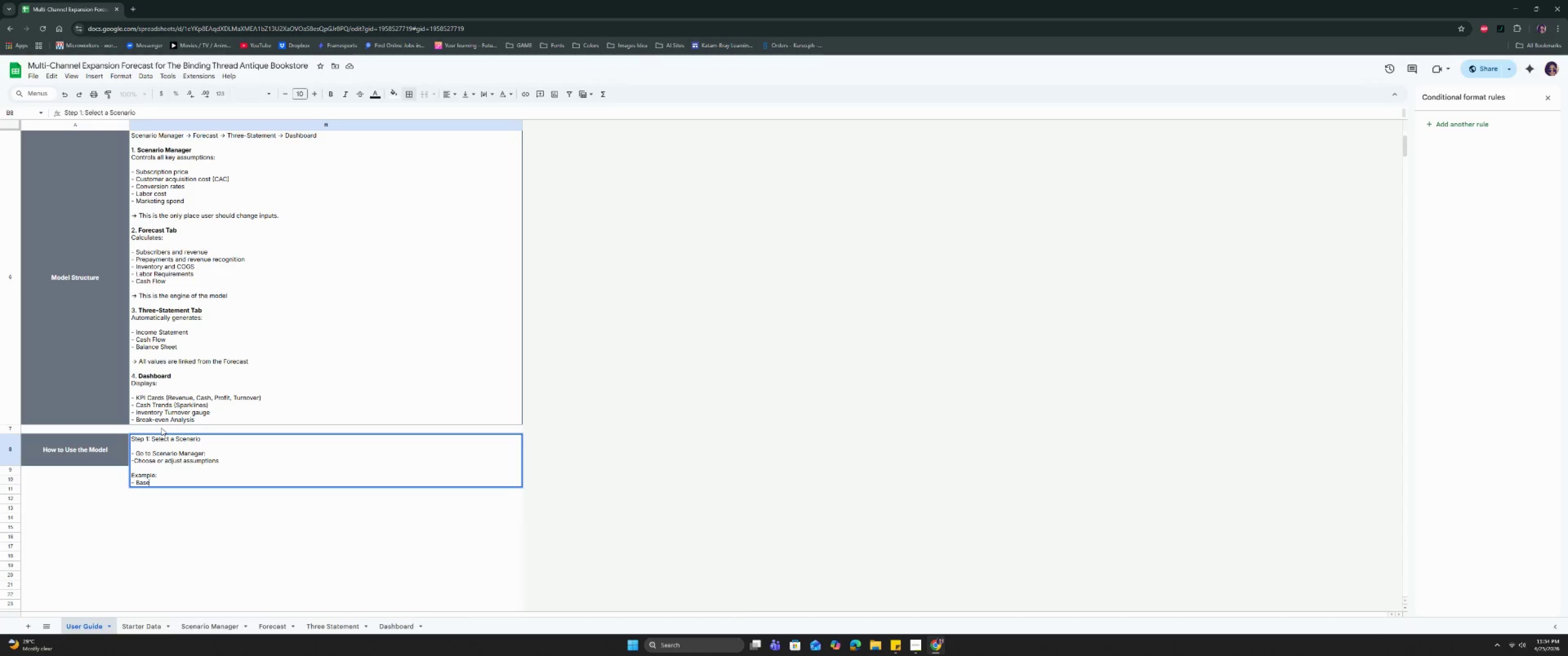 
key(Control+ControlRight)
 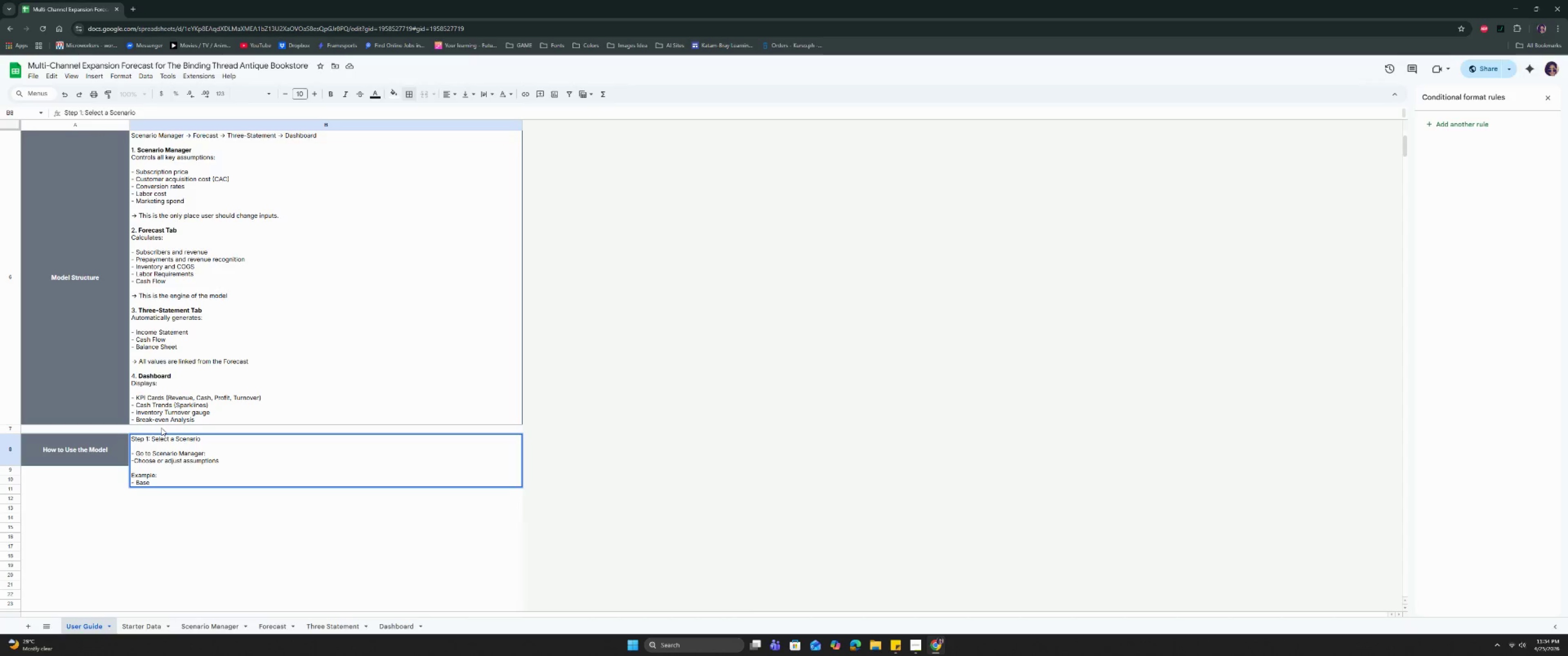 
key(Control+Enter)
 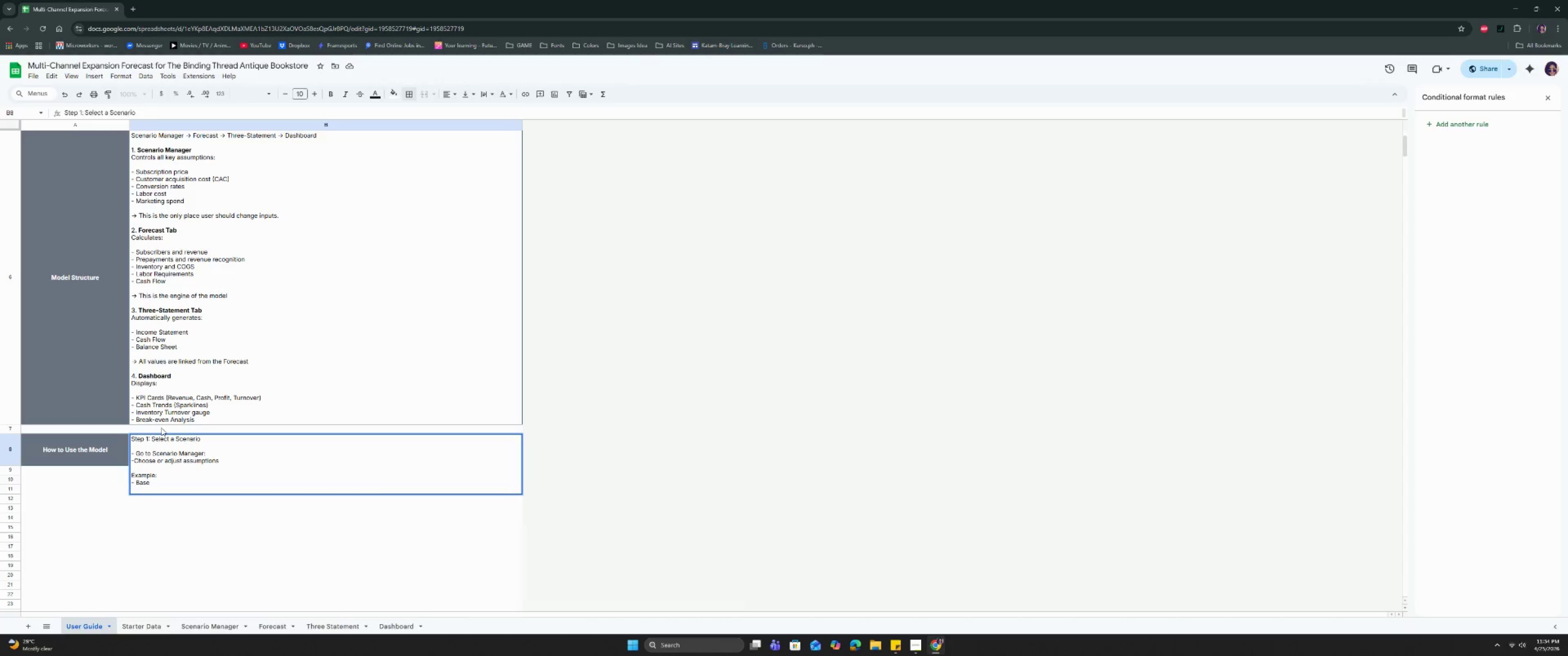 
type(- Convs)
key(Backspace)
key(Backspace)
type(servative)
 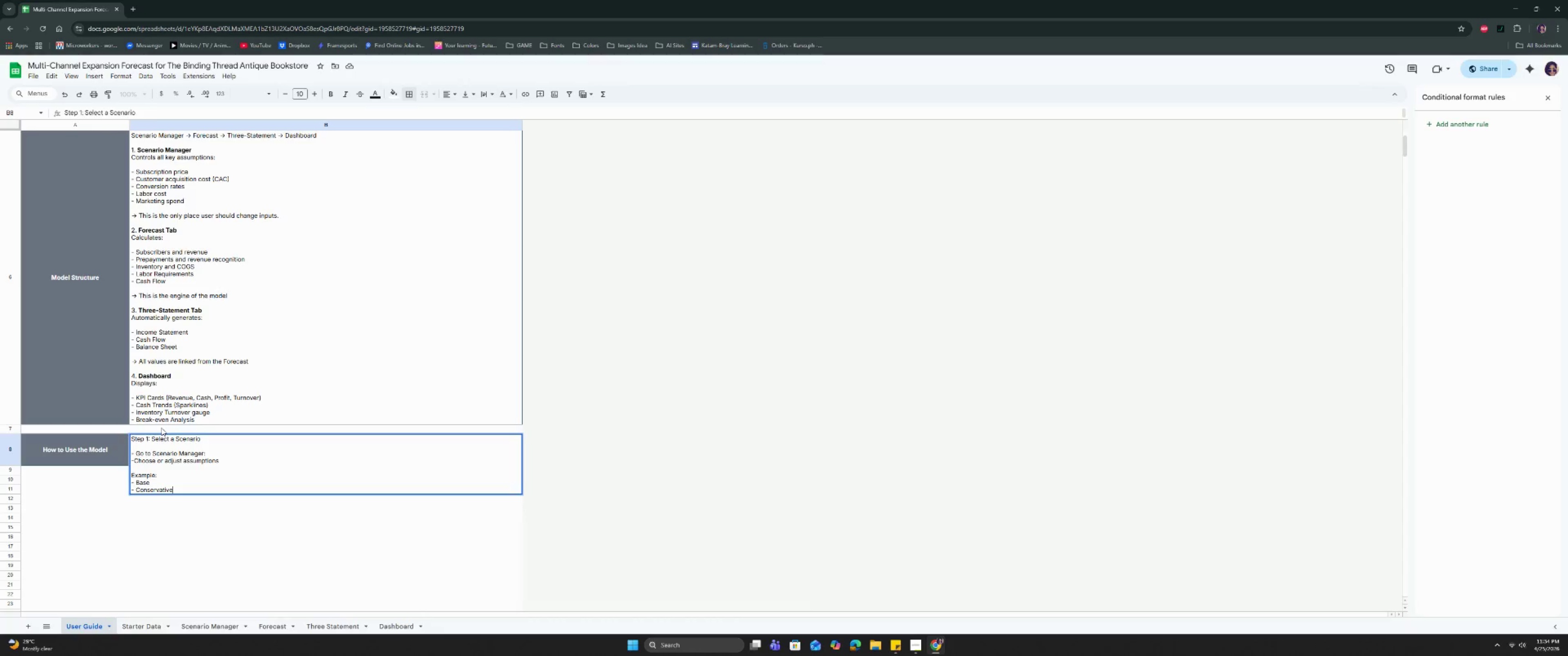 
key(Control+ControlRight)
 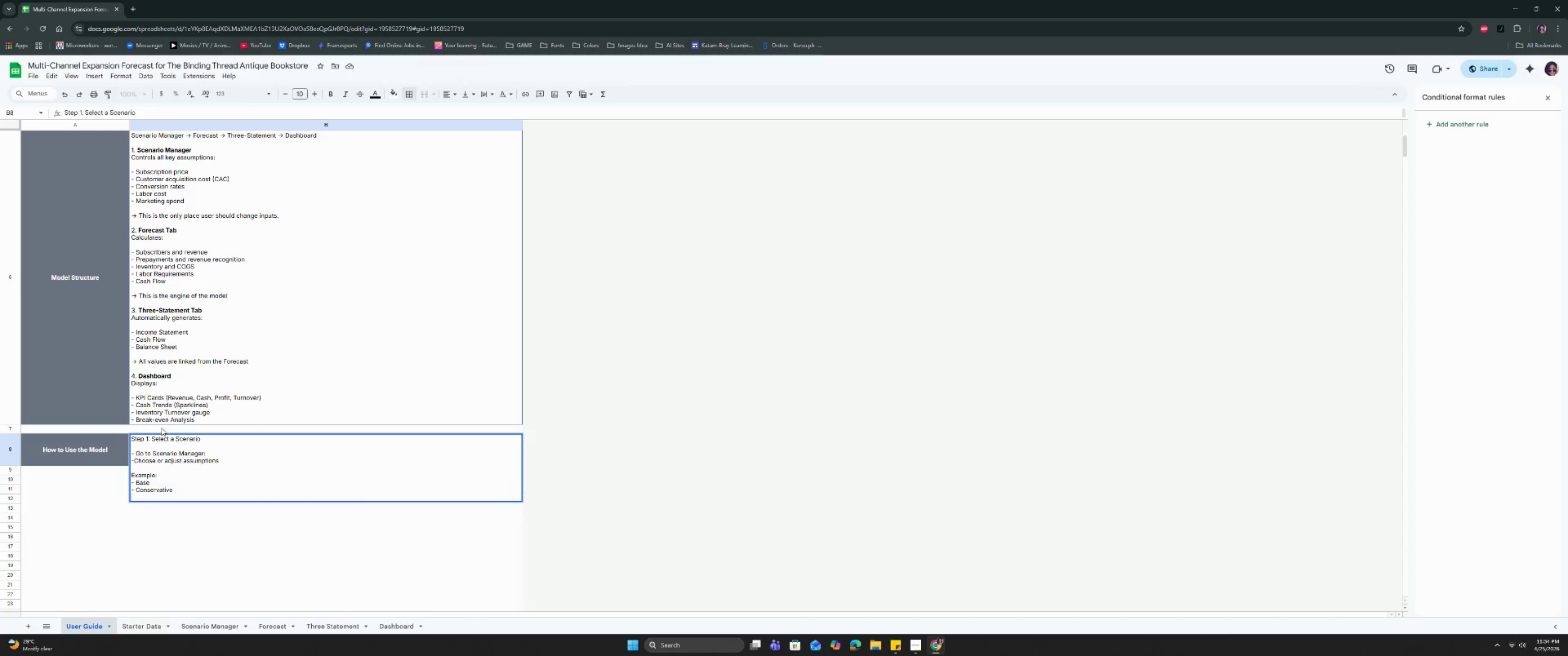 
key(Control+Enter)
 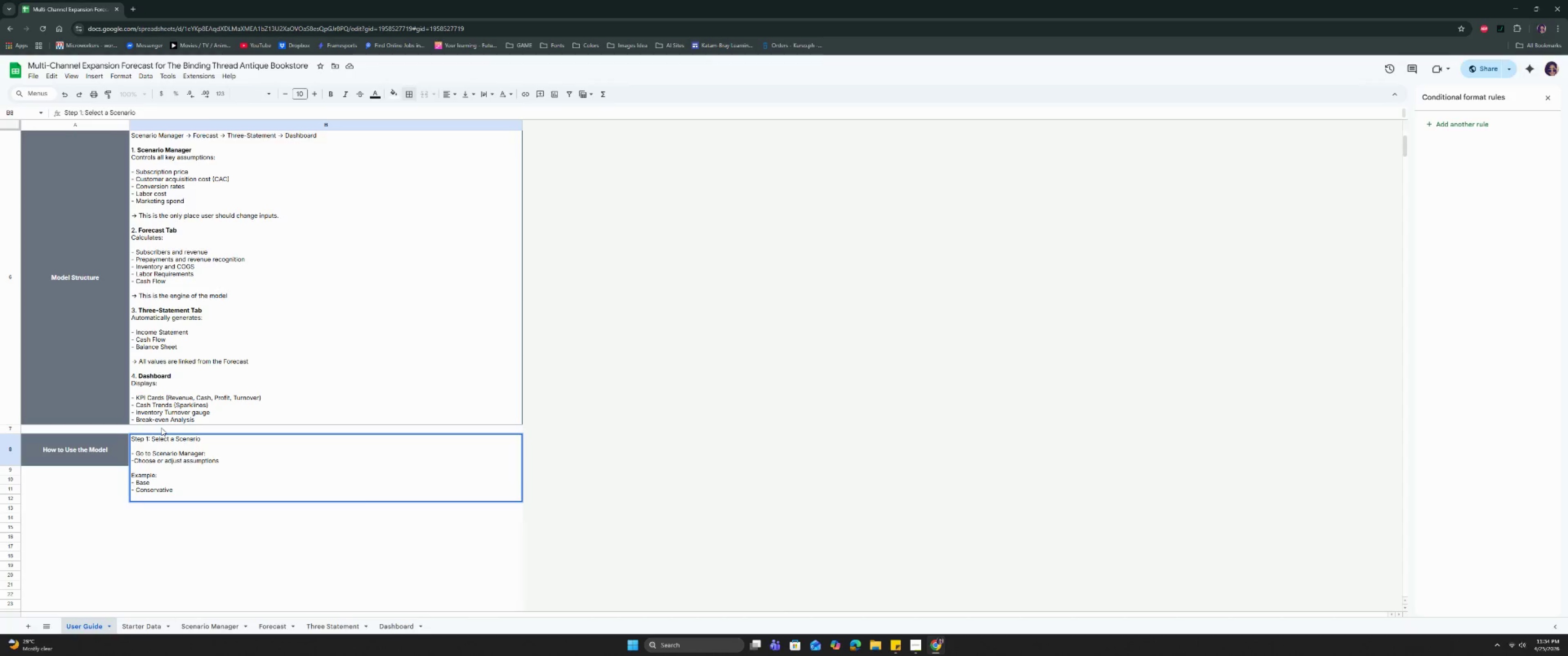 
type(- Aggressive)
 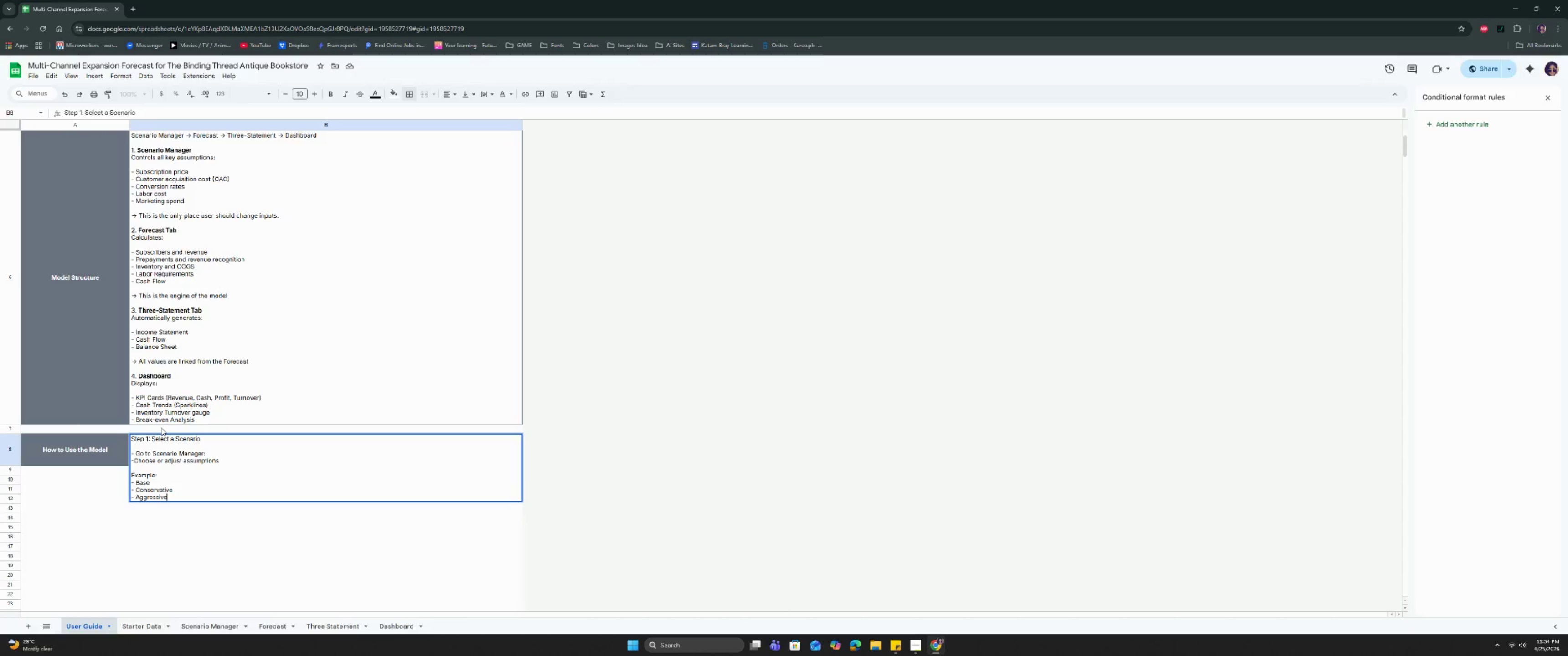 
key(Control+Enter)
 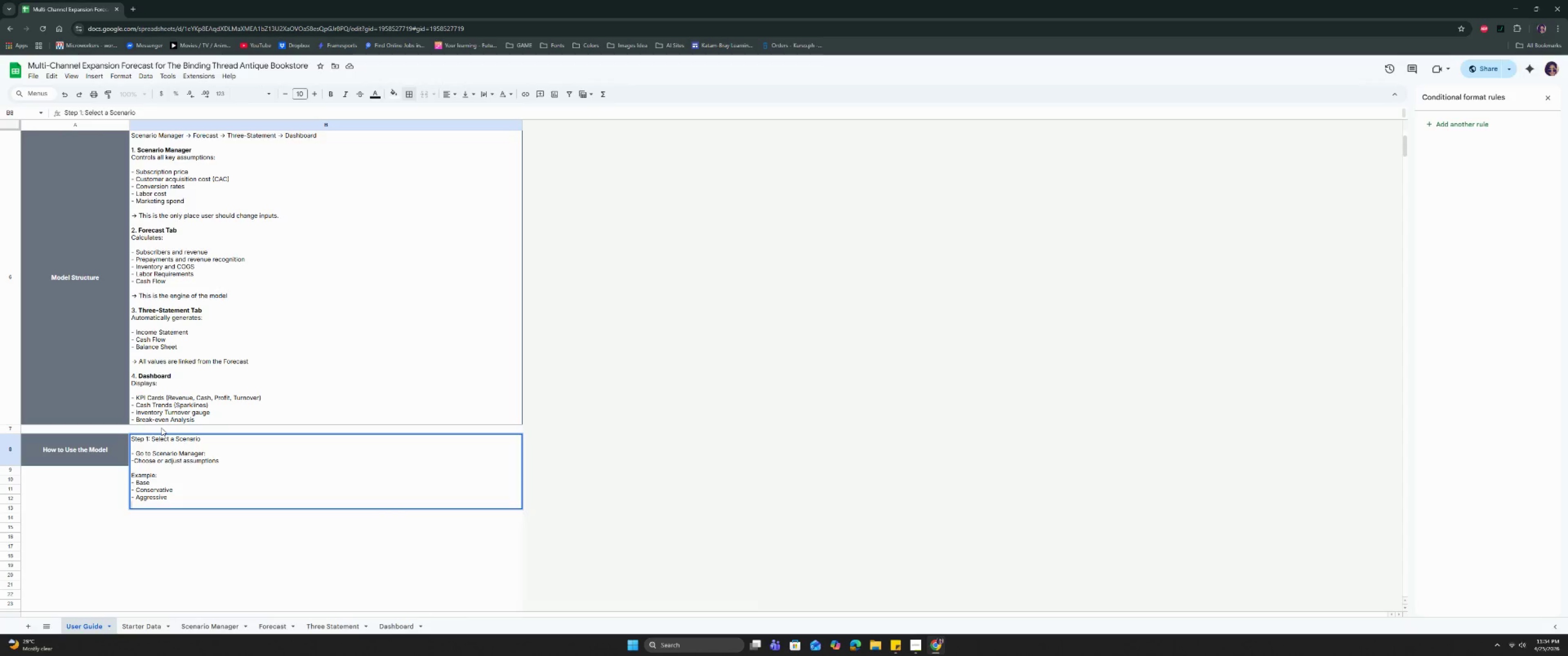 
key(Control+Enter)
 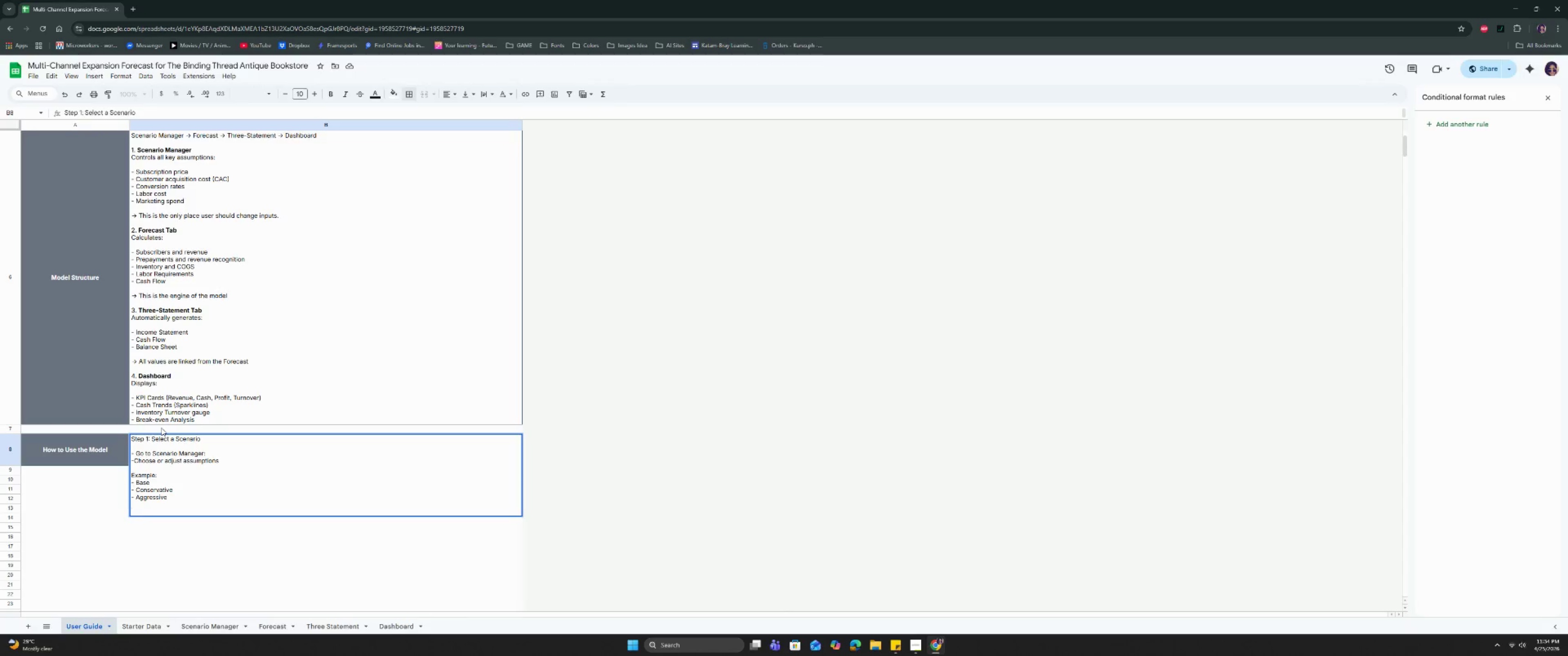 
type(- Ch)
key(Backspace)
key(Backspace)
key(Backspace)
type(> Chbange)
key(Backspace)
key(Backspace)
key(Backspace)
key(Backspace)
key(Backspace)
type(anges here will update the entire model automatically)
 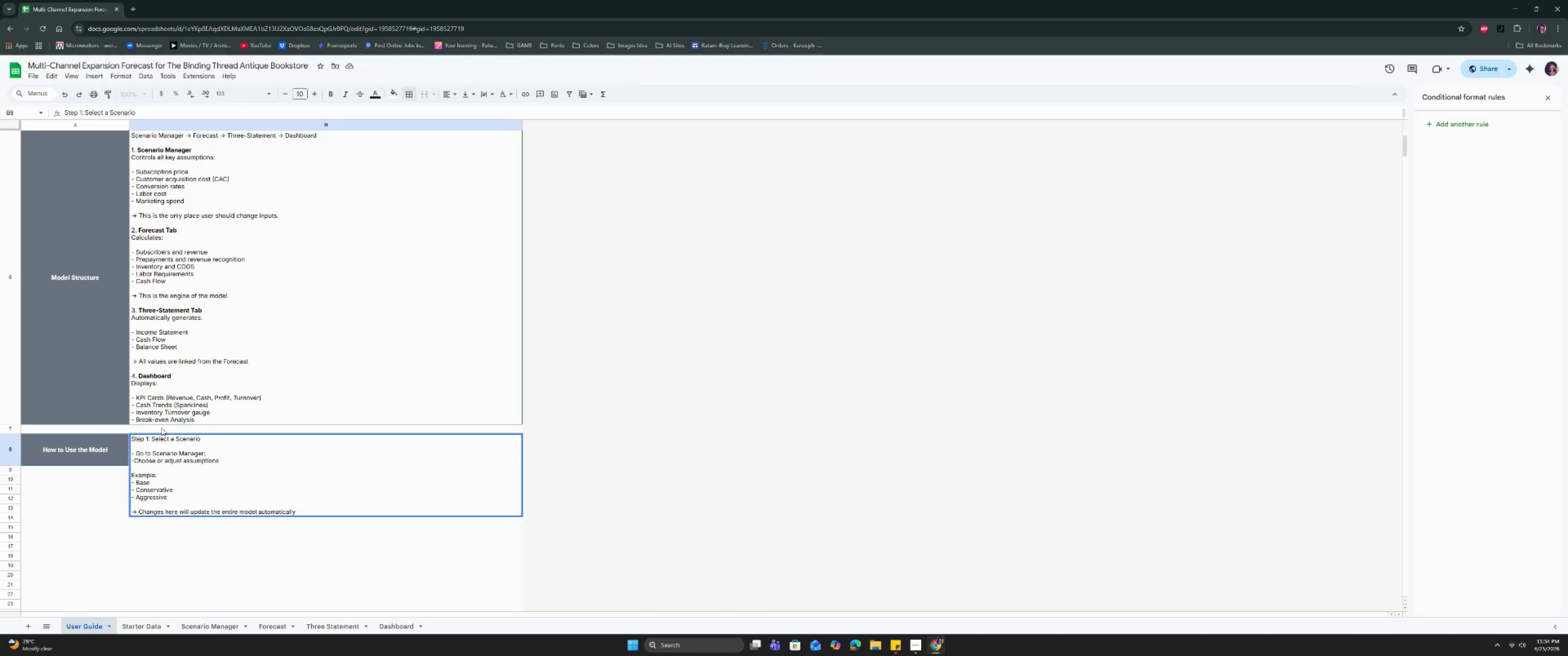 
wait(7.21)
 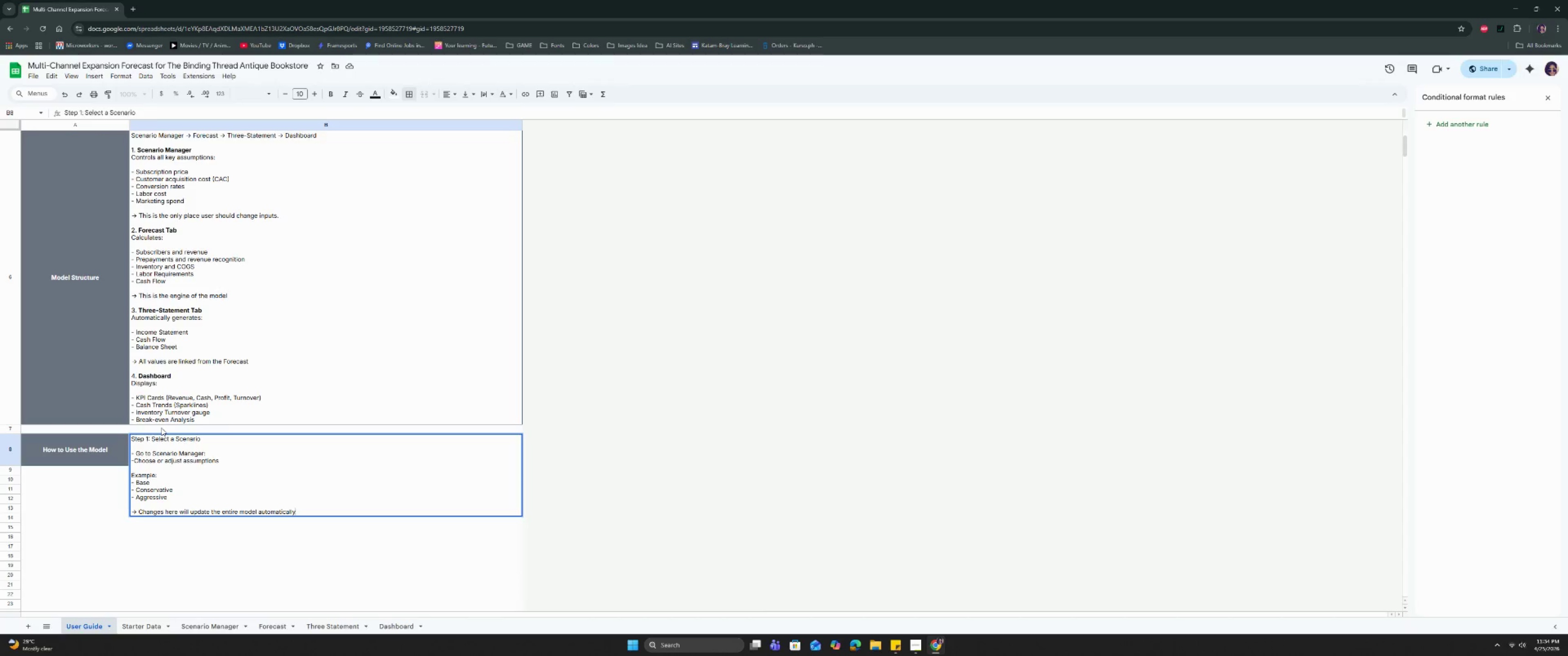 
key(Control+Enter)
 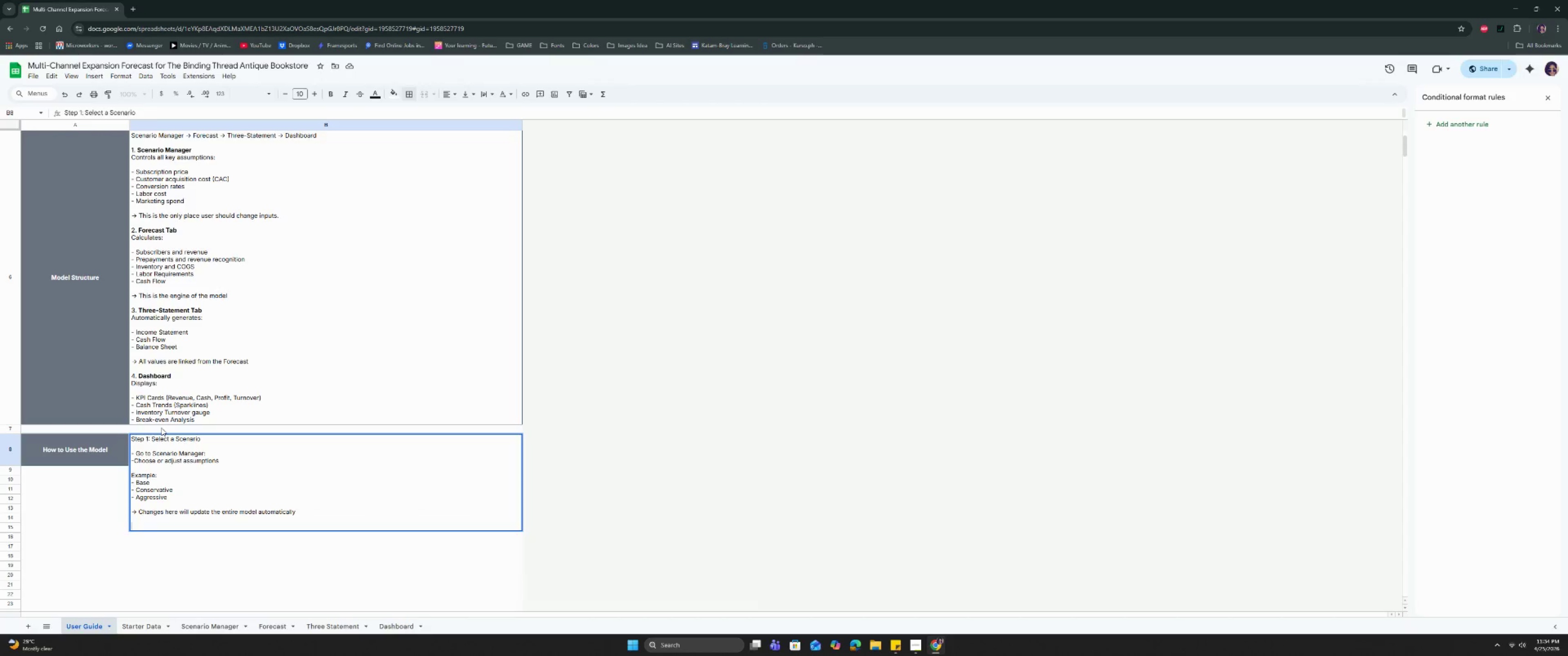 
key(Control+Enter)
 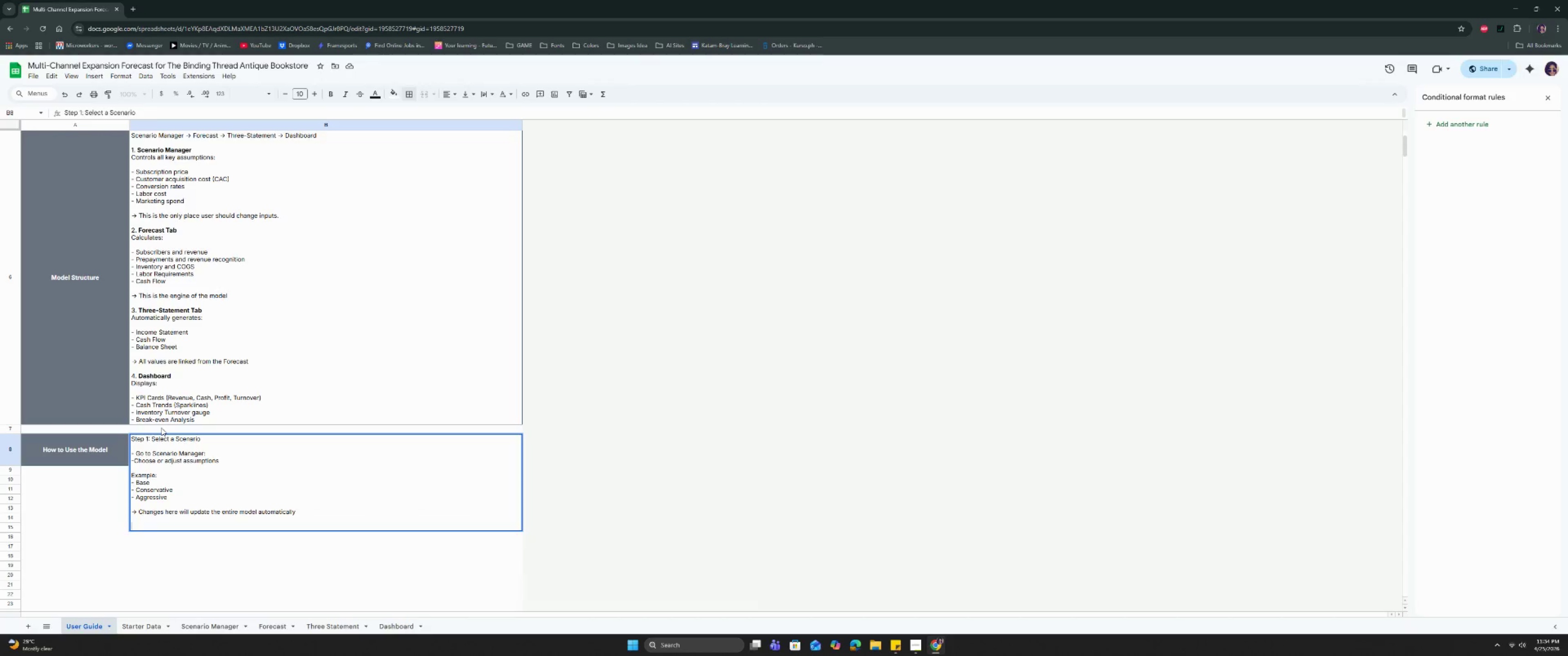 
key(Control+CapsLock)
 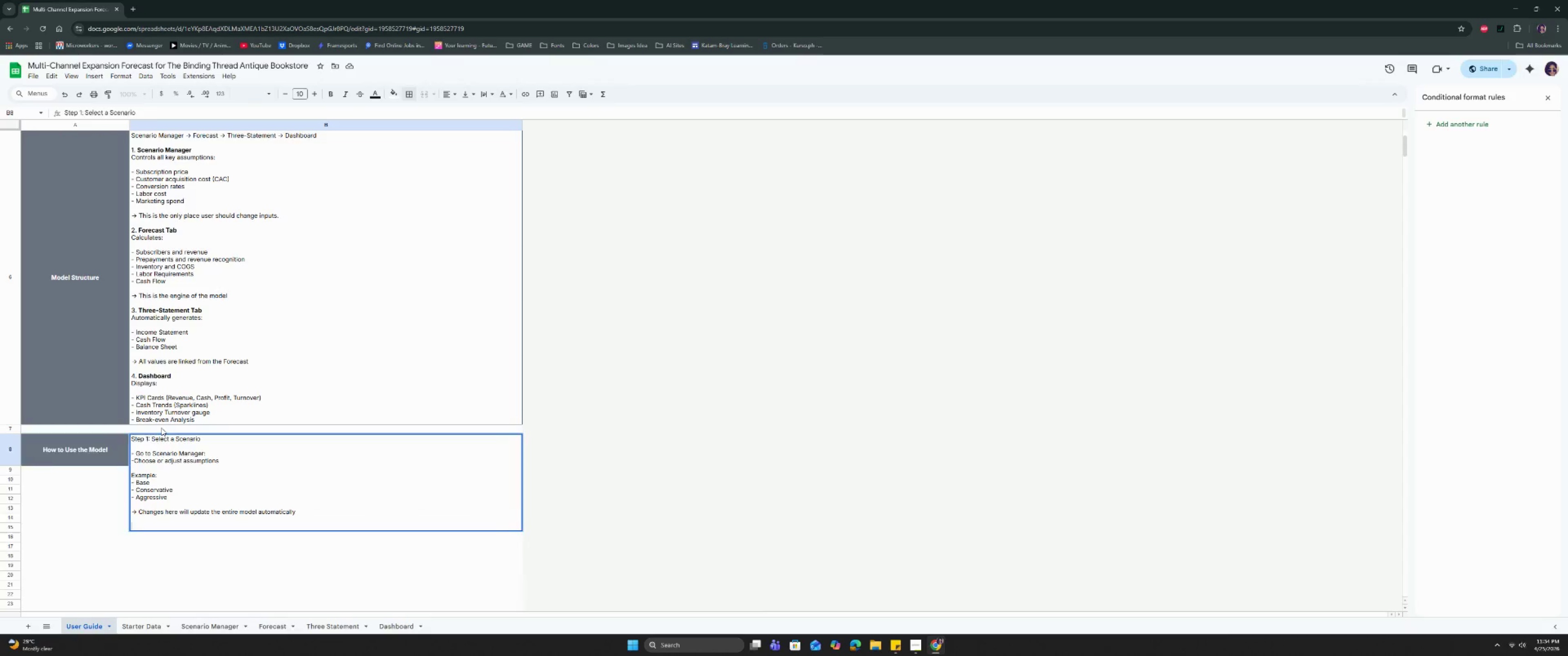 
key(Control+S)
 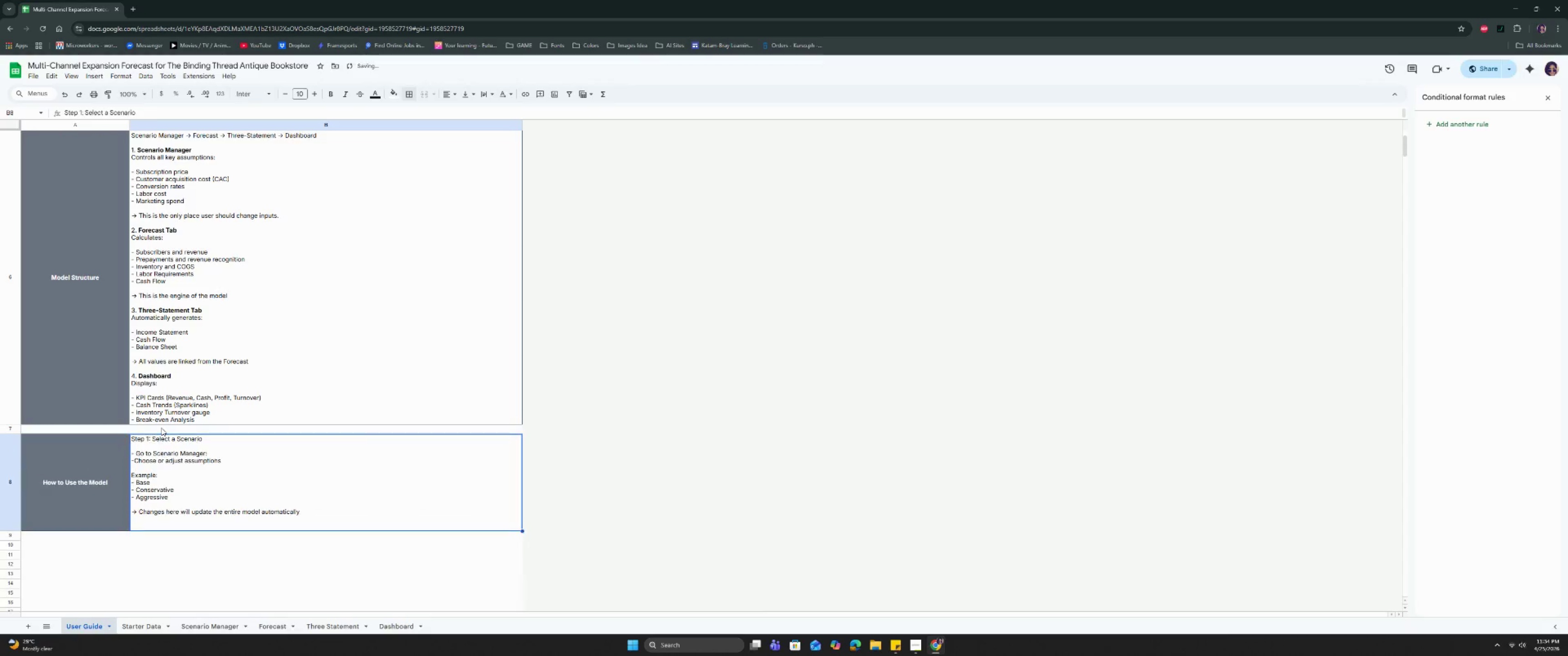 
key(Control+CapsLock)
 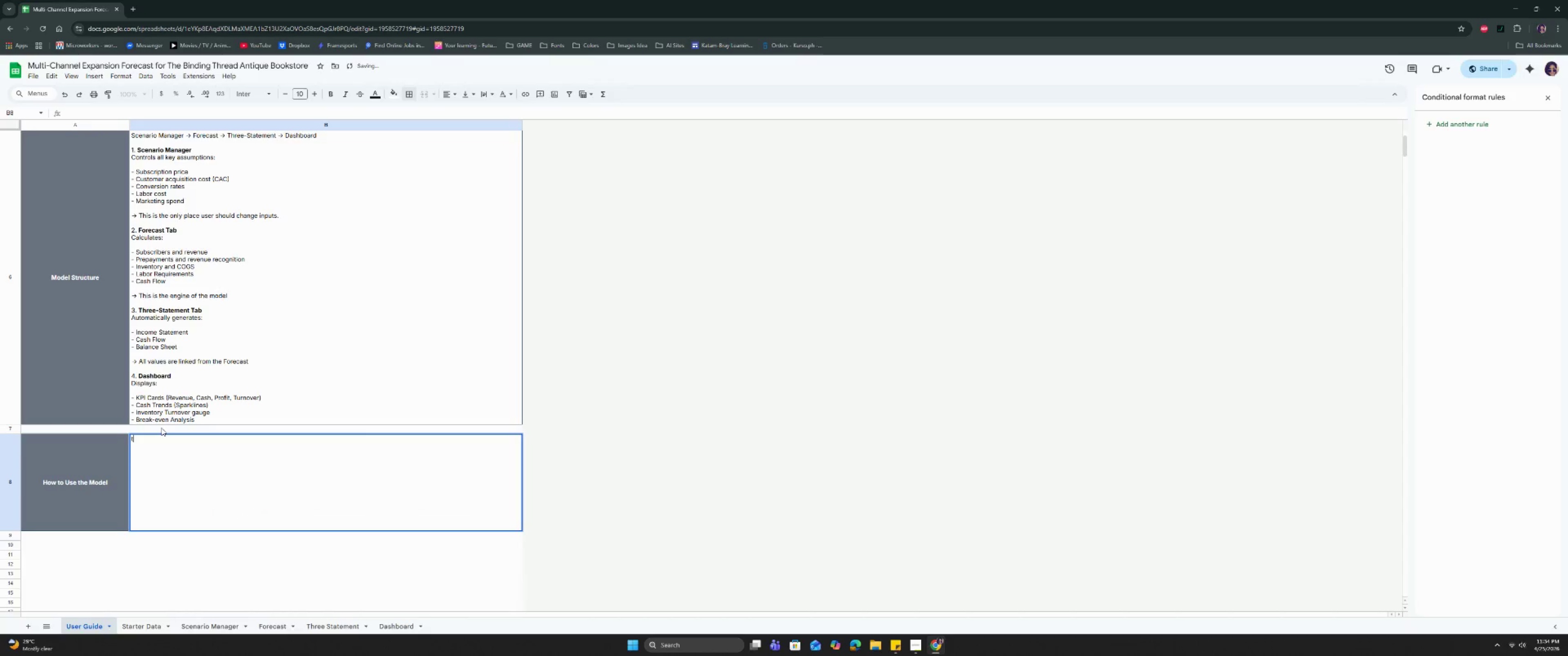 
key(Control+T)
 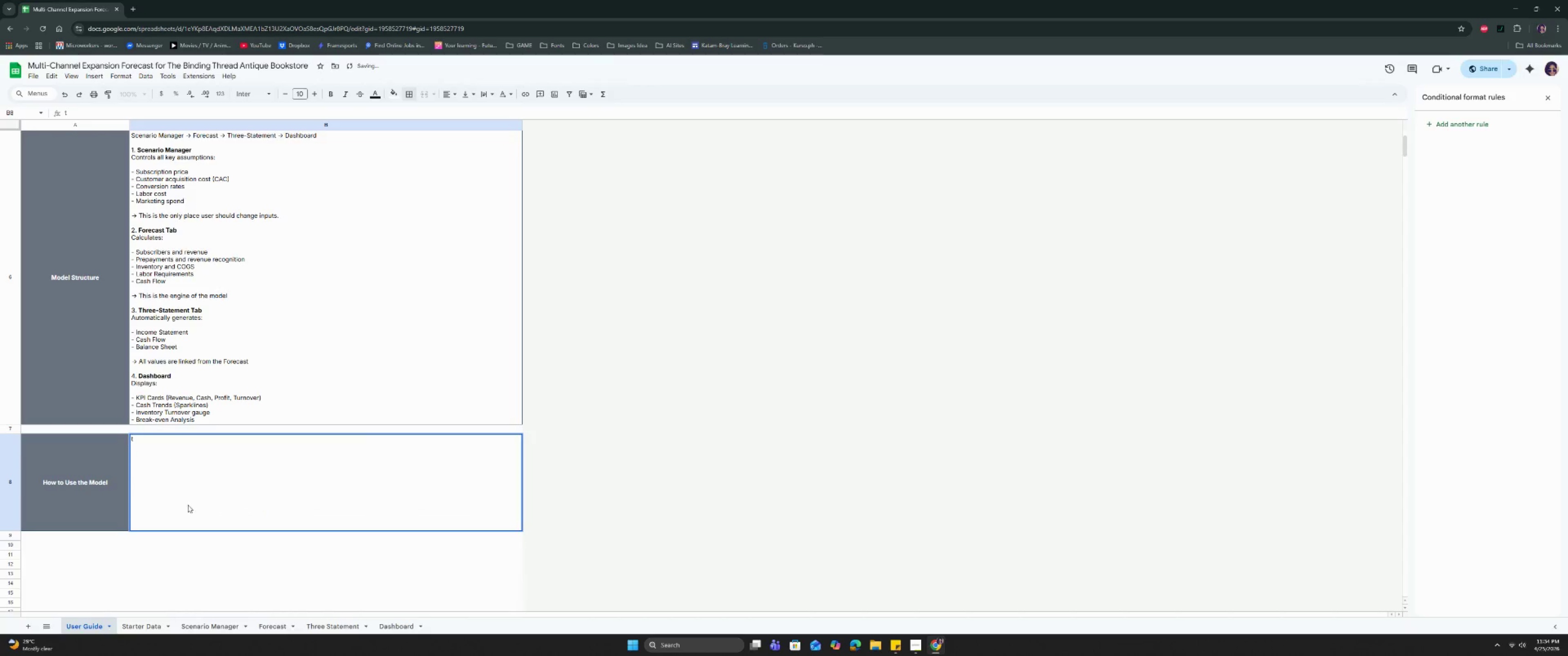 
left_click([181, 602])
 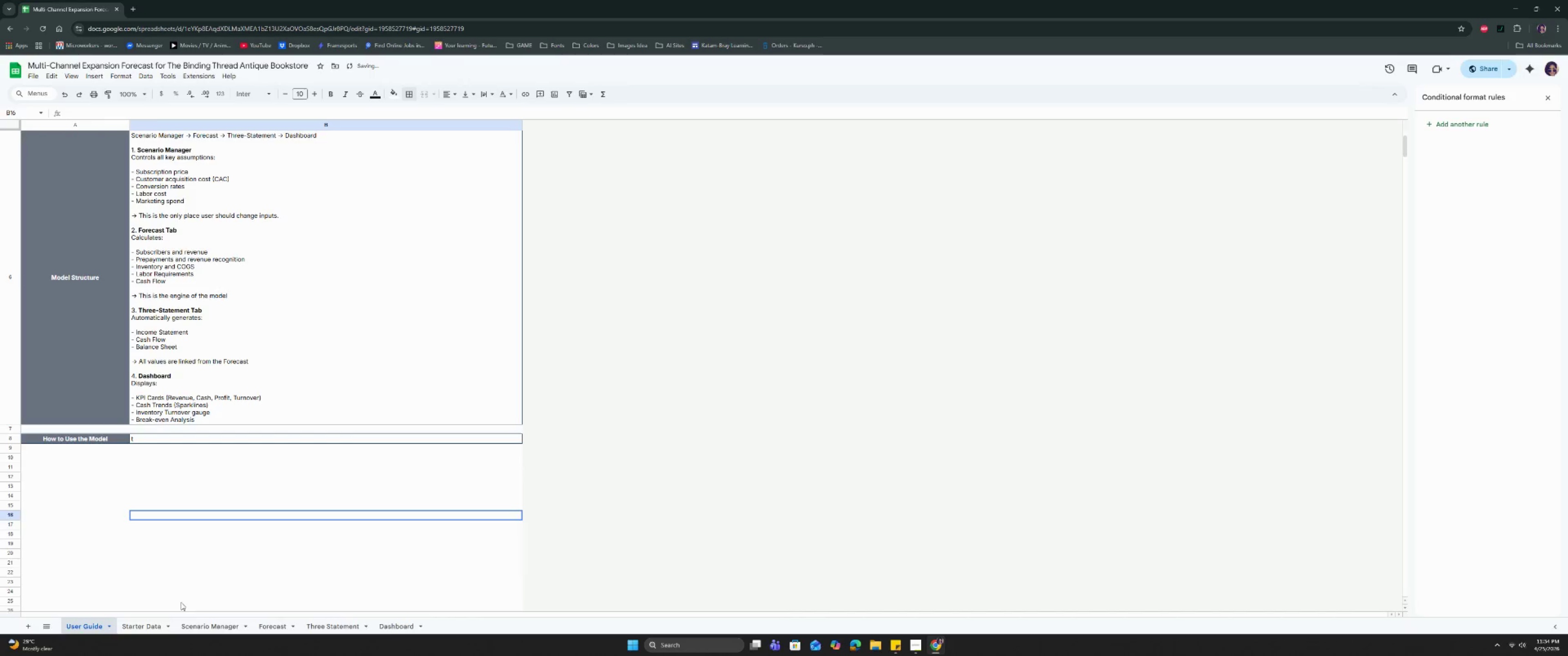 
key(Control+ControlLeft)
 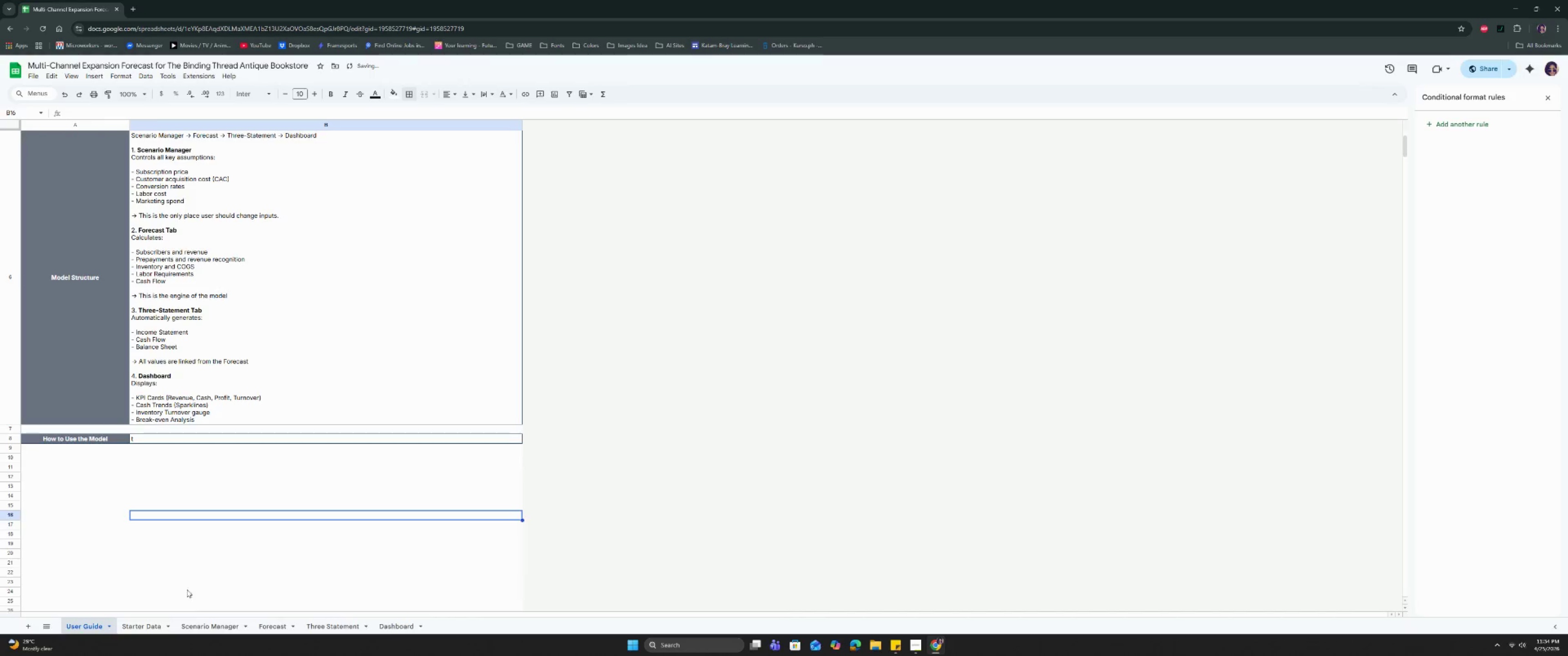 
key(Control+Z)
 